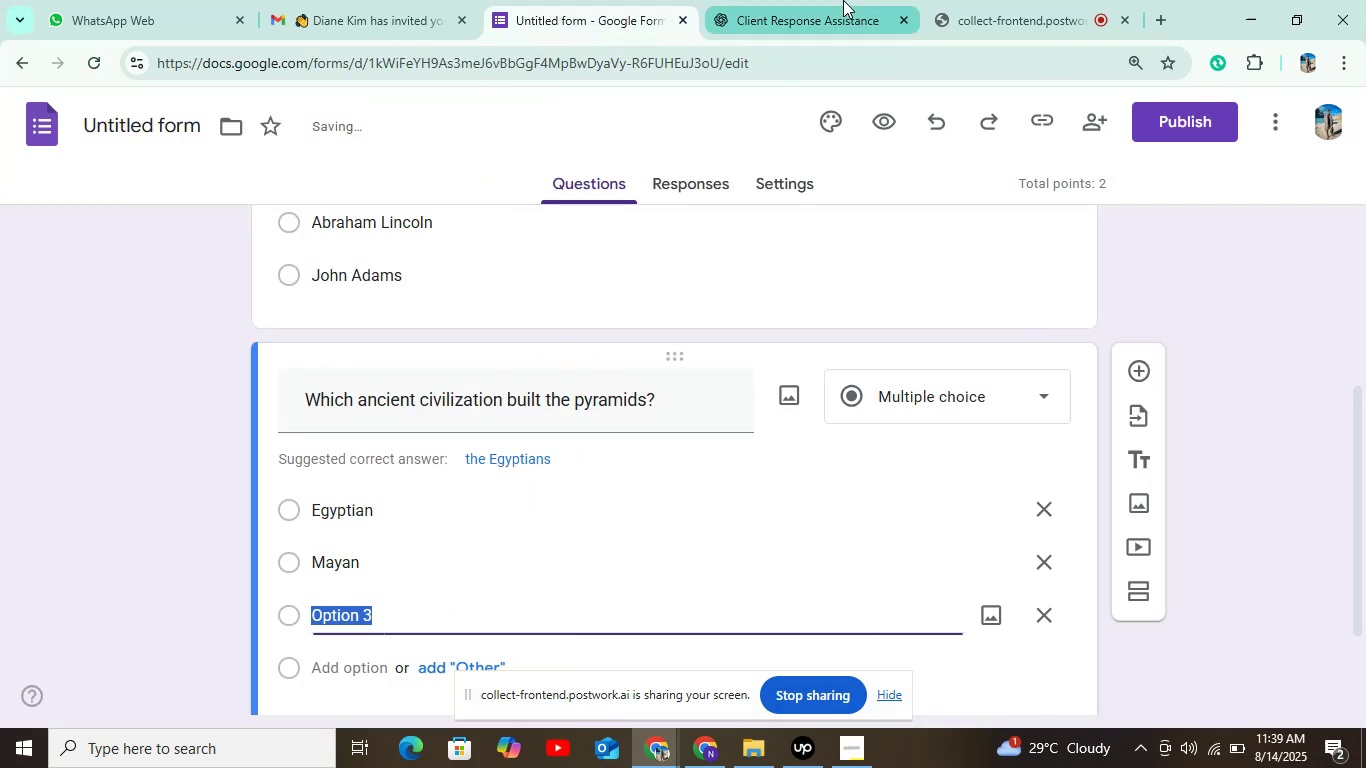 
left_click([842, 1])
 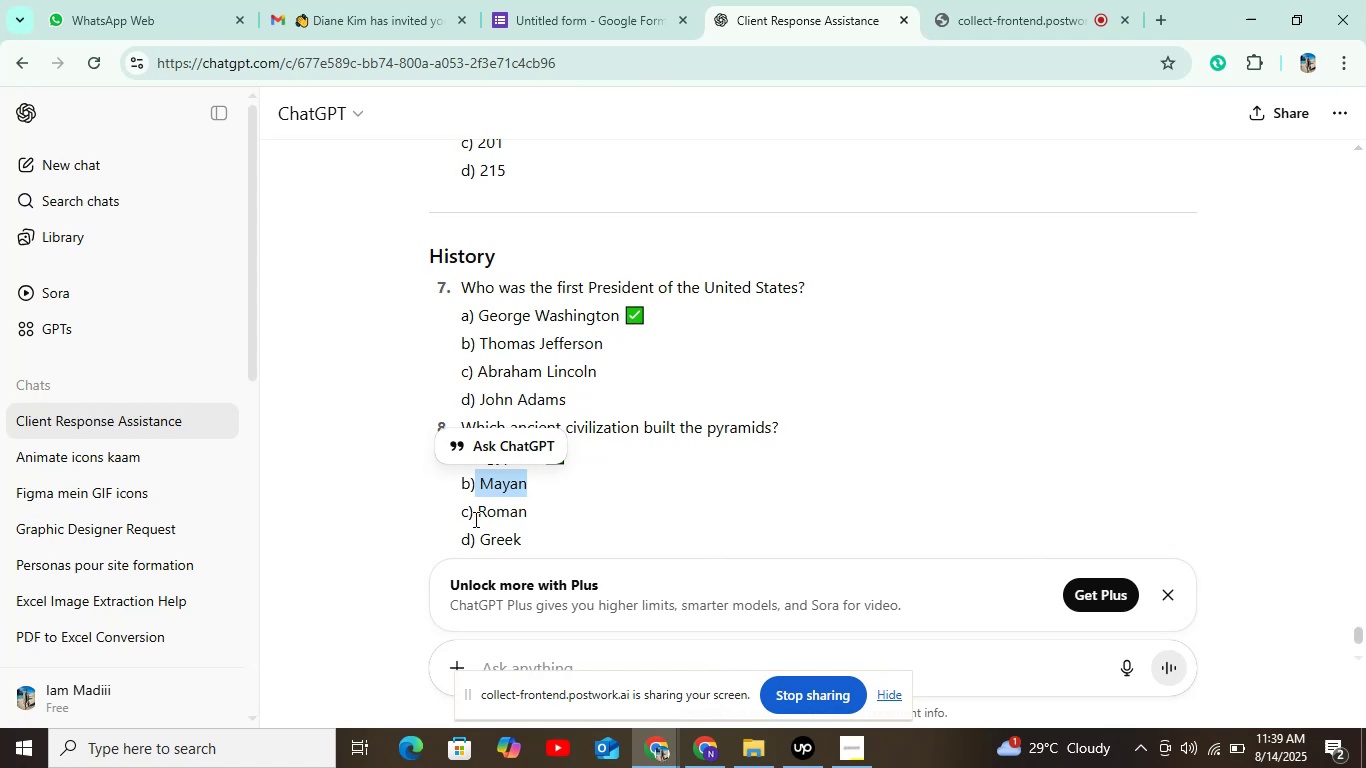 
key(Control+C)
 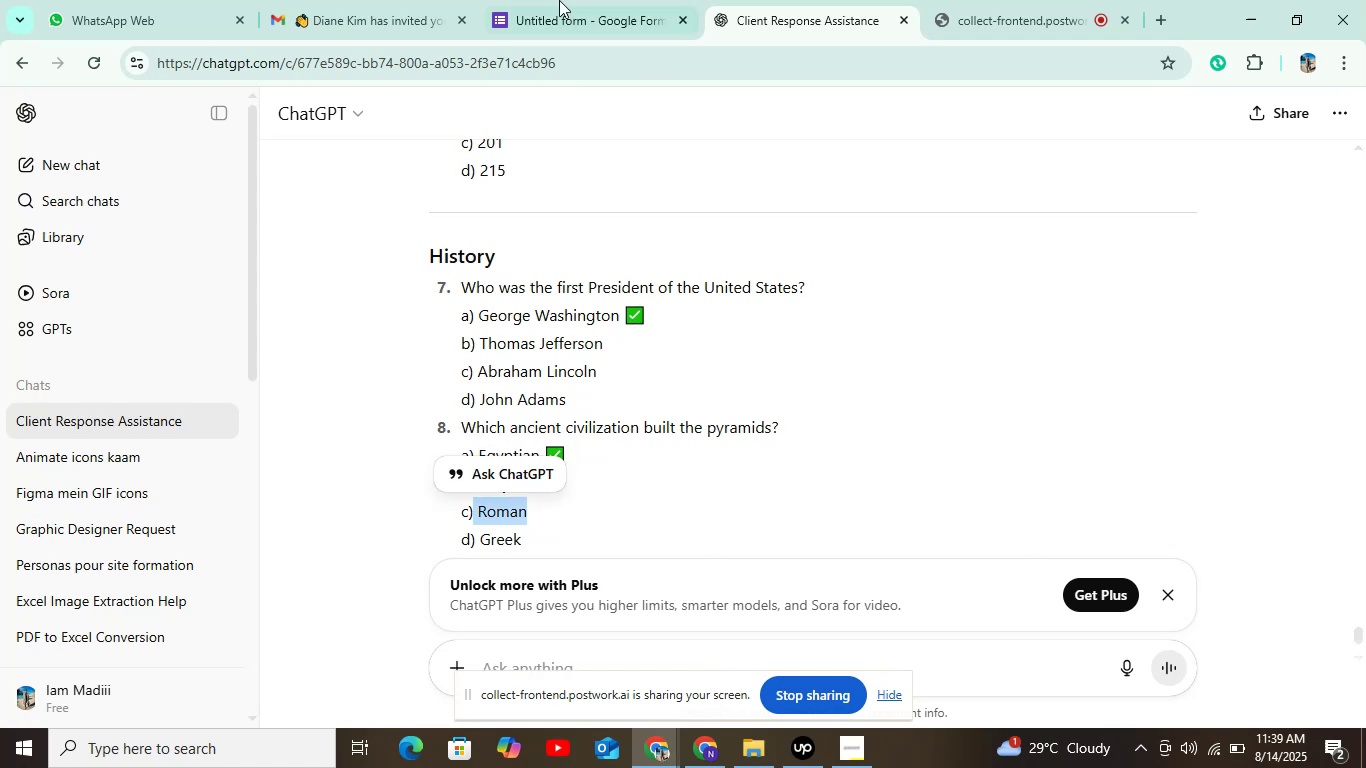 
left_click([559, 0])
 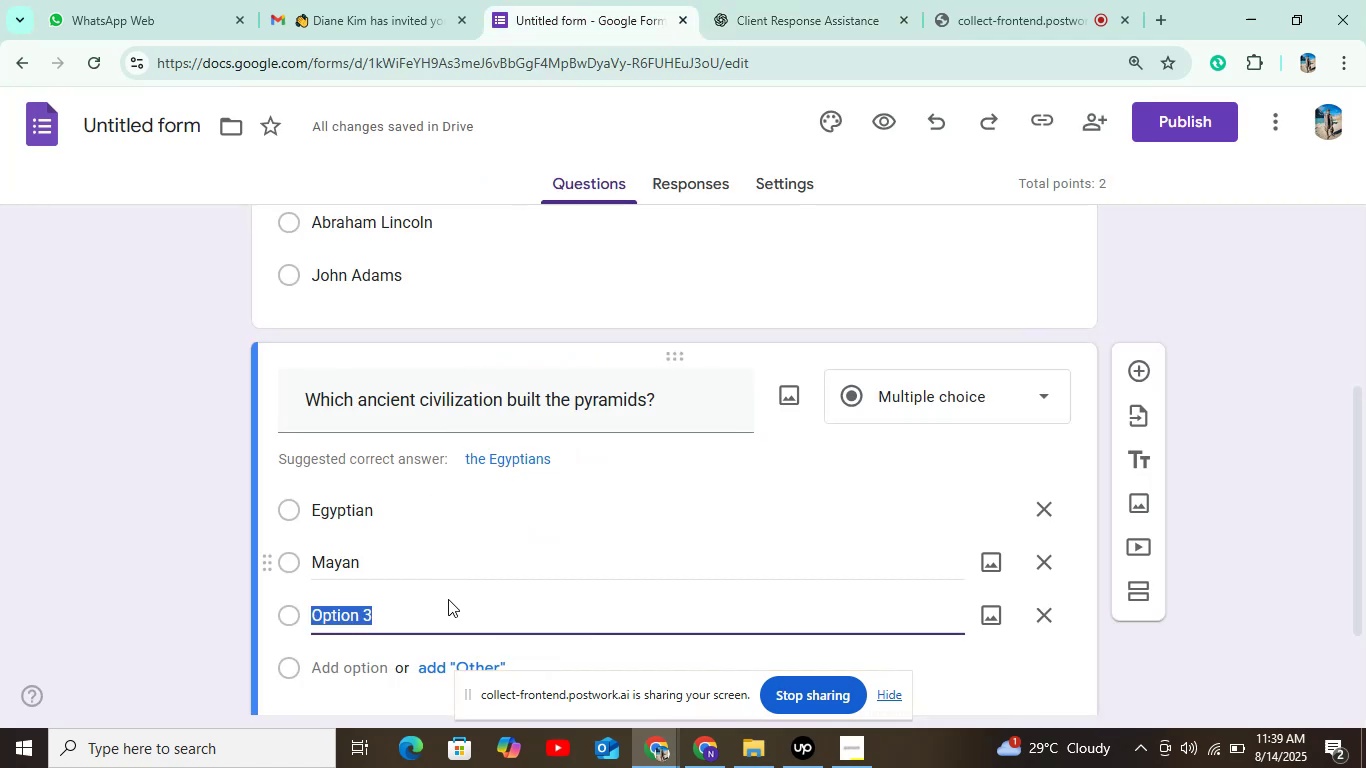 
key(Control+V)
 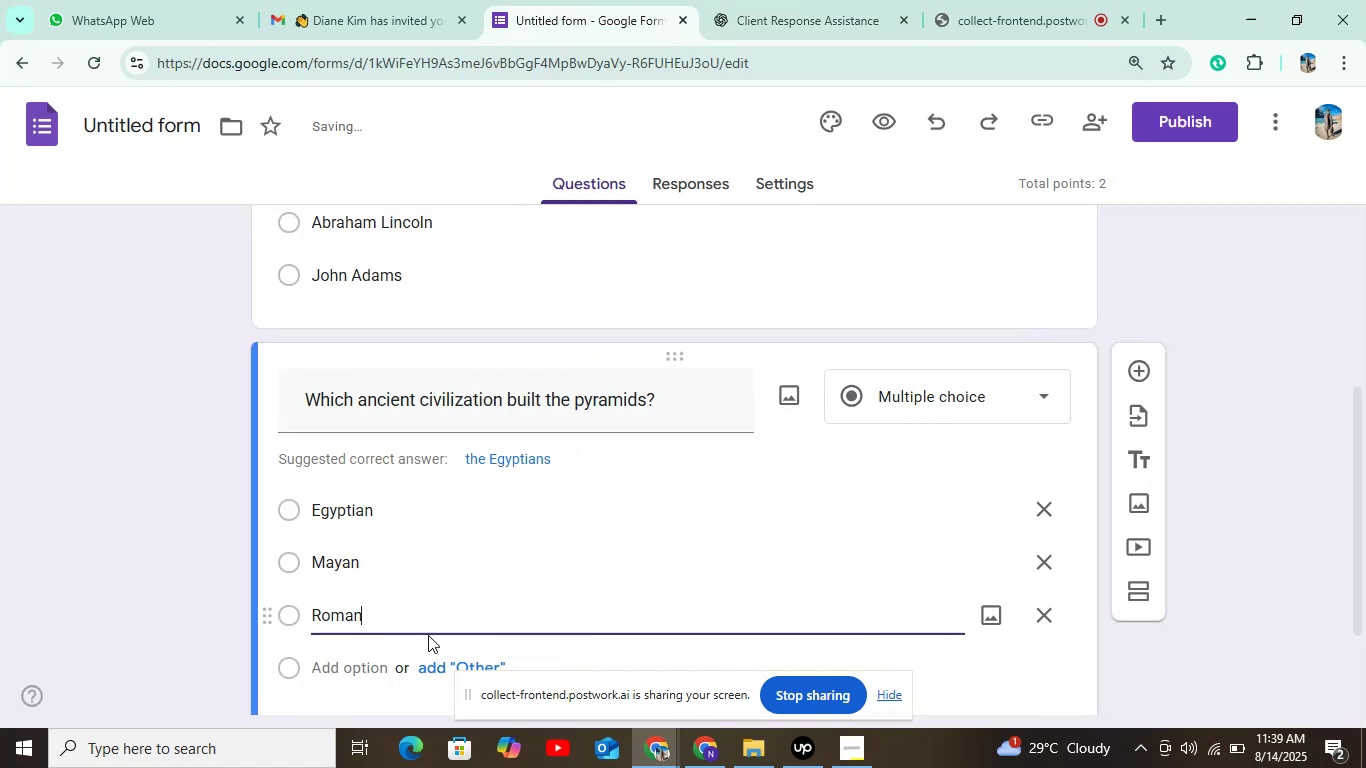 
scroll: coordinate [444, 604], scroll_direction: down, amount: 2.0
 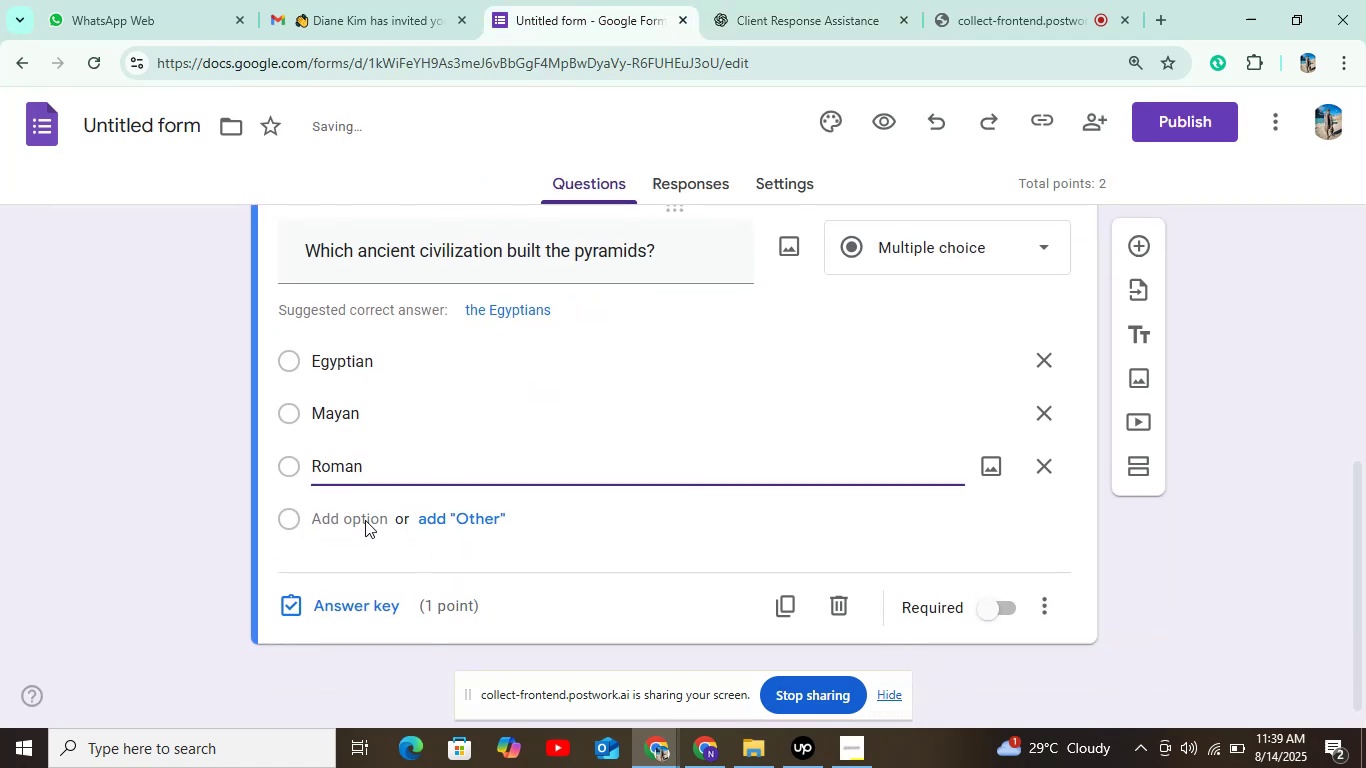 
left_click([365, 519])
 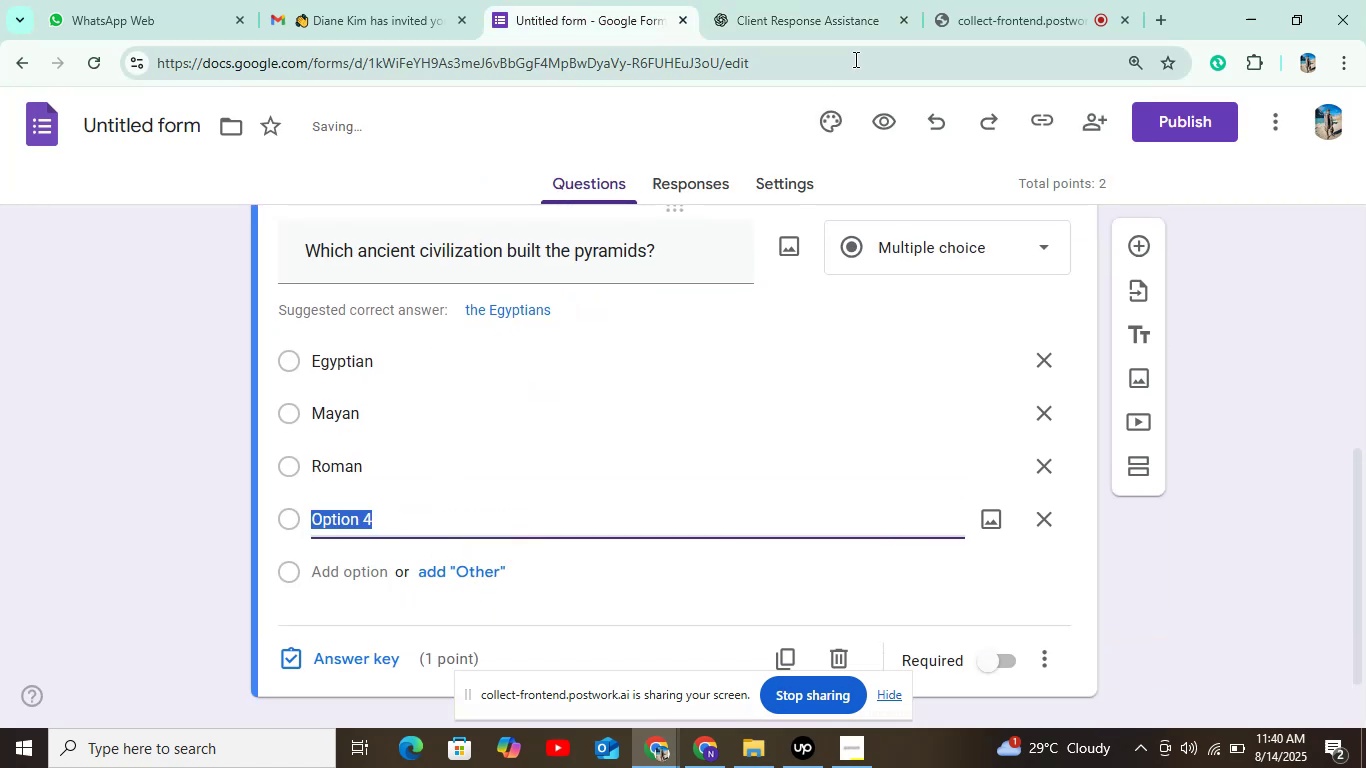 
left_click([816, 11])
 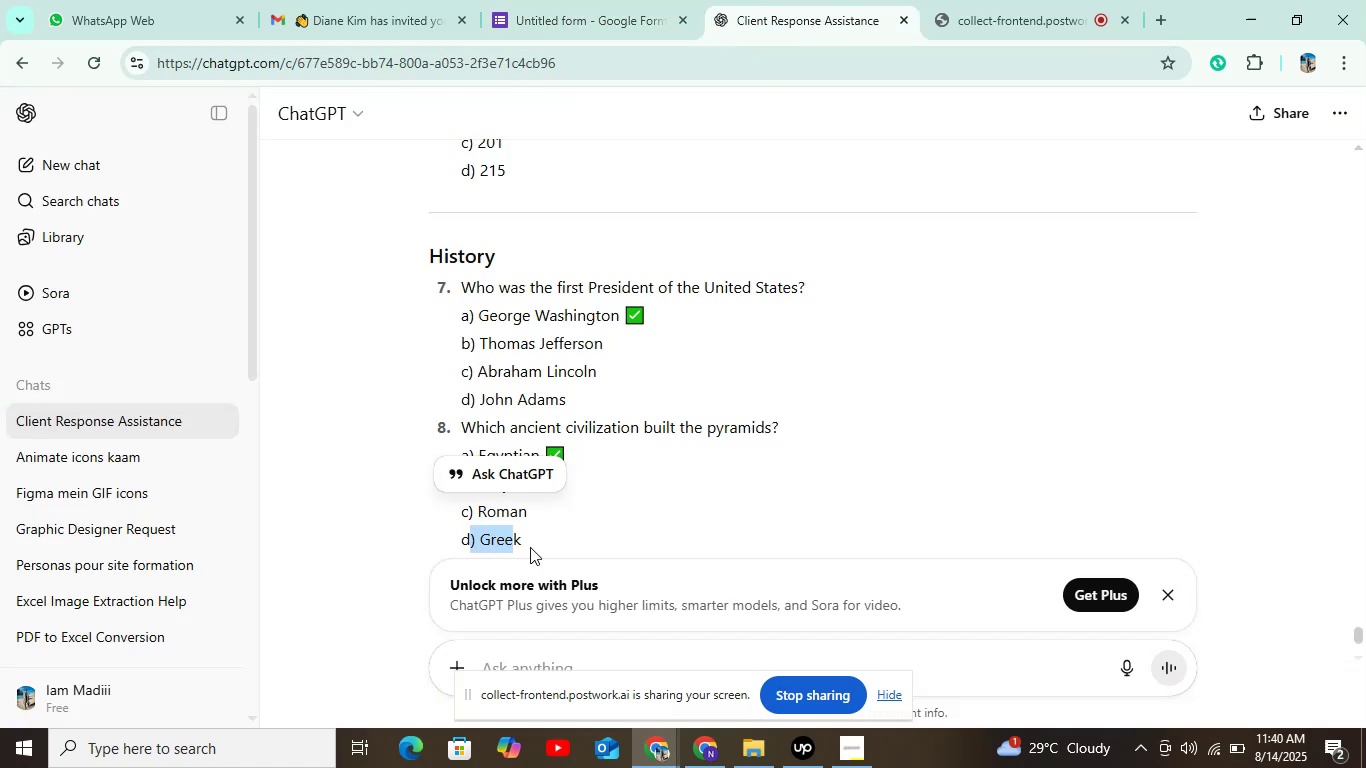 
left_click([579, 537])
 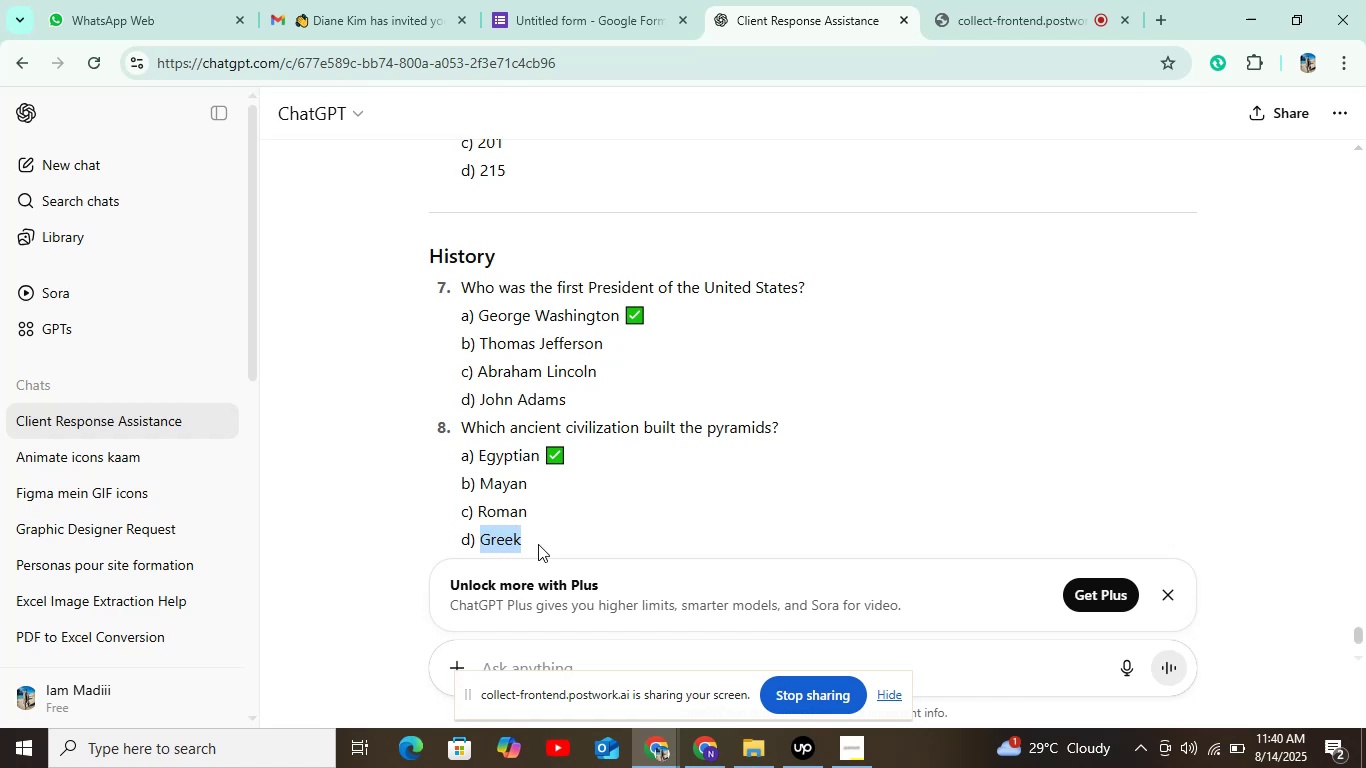 
key(Control+C)
 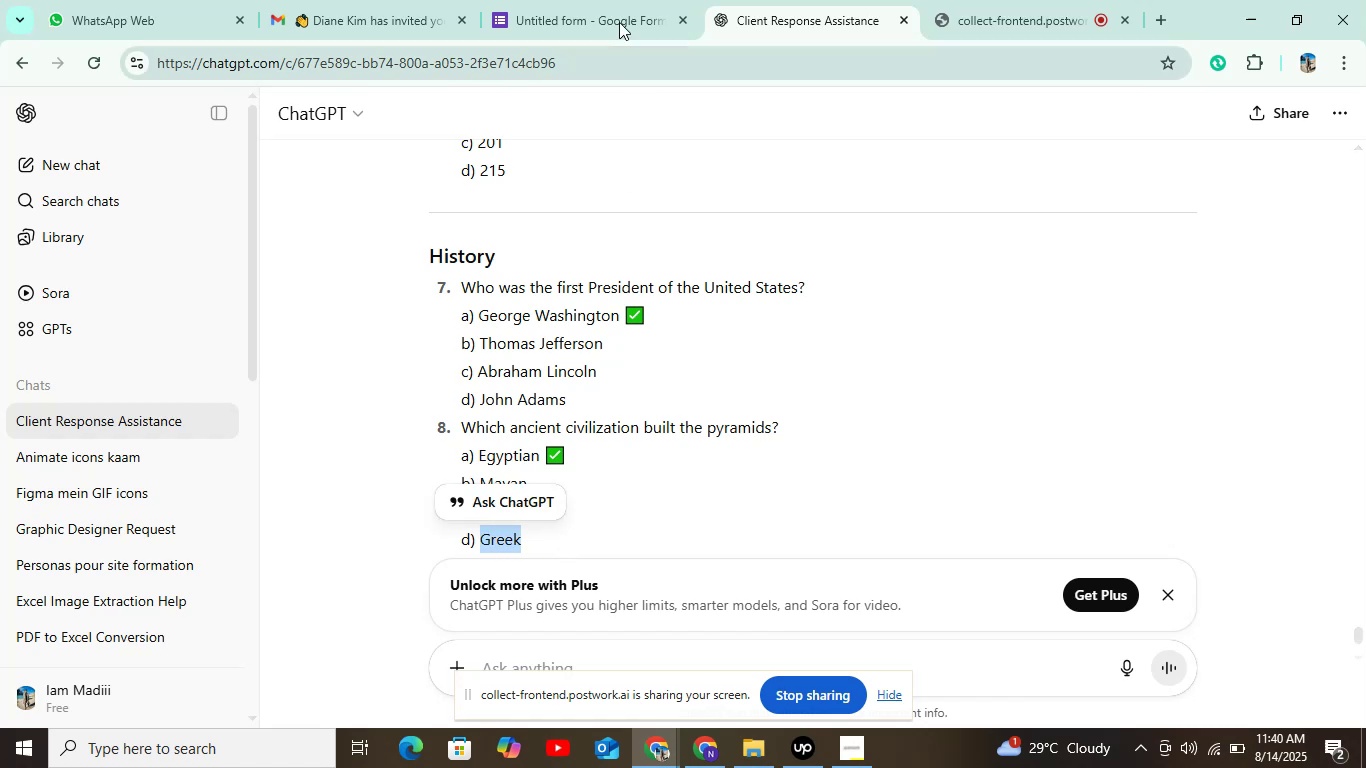 
left_click([618, 20])
 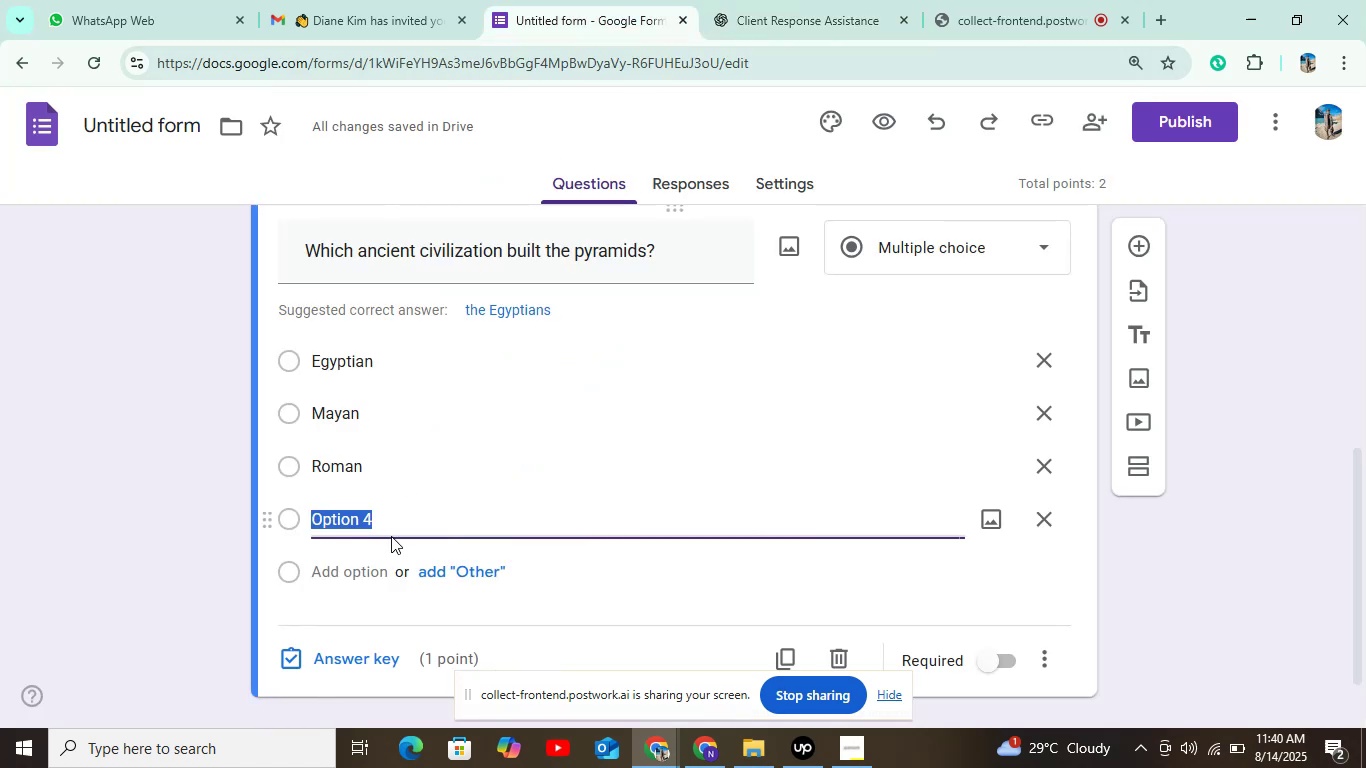 
key(Control+V)
 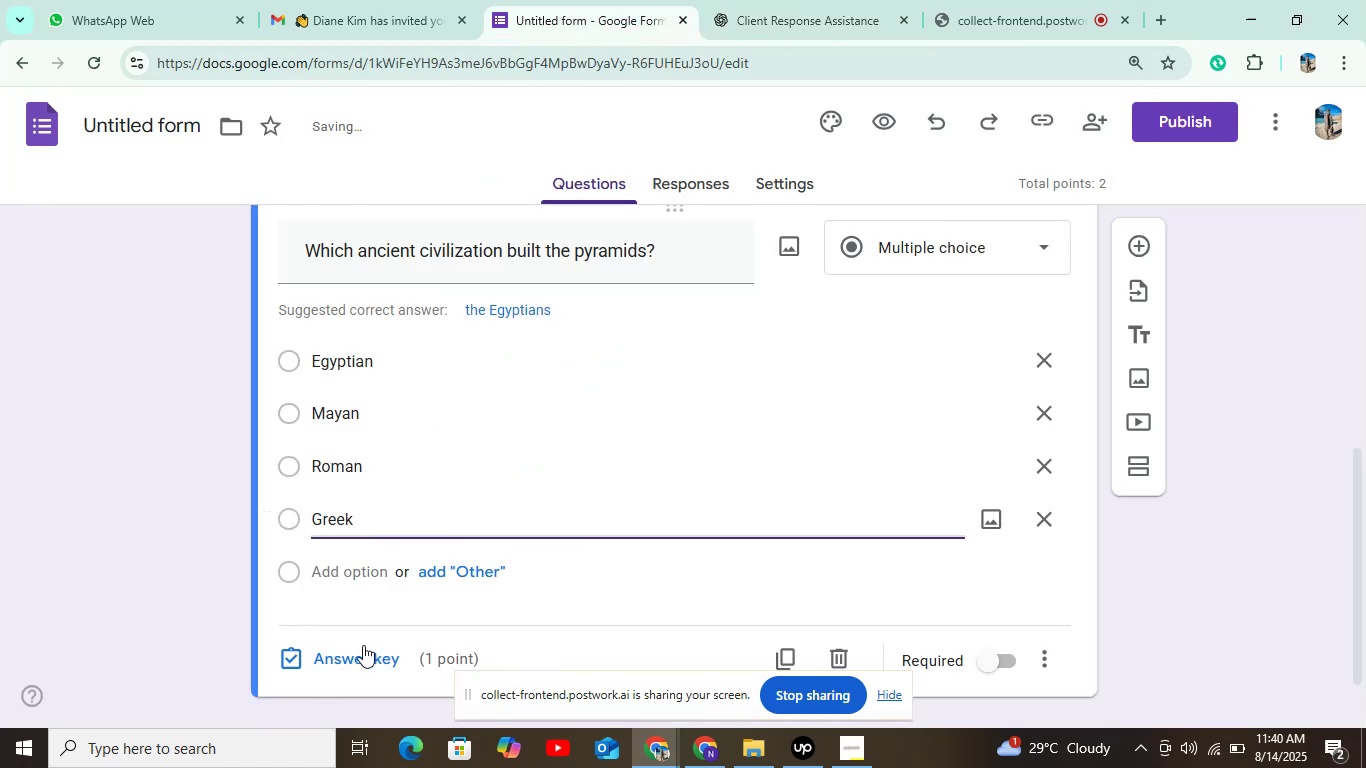 
left_click([354, 656])
 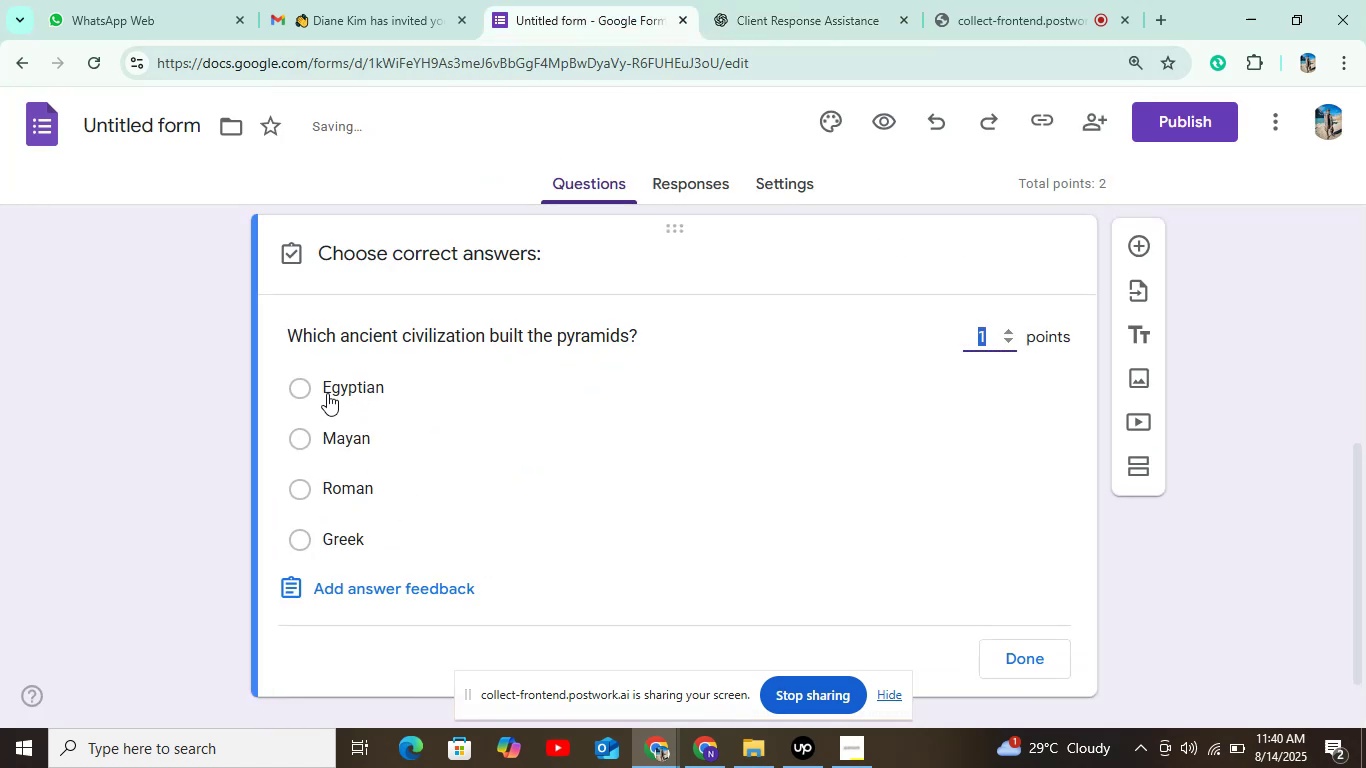 
left_click([315, 388])
 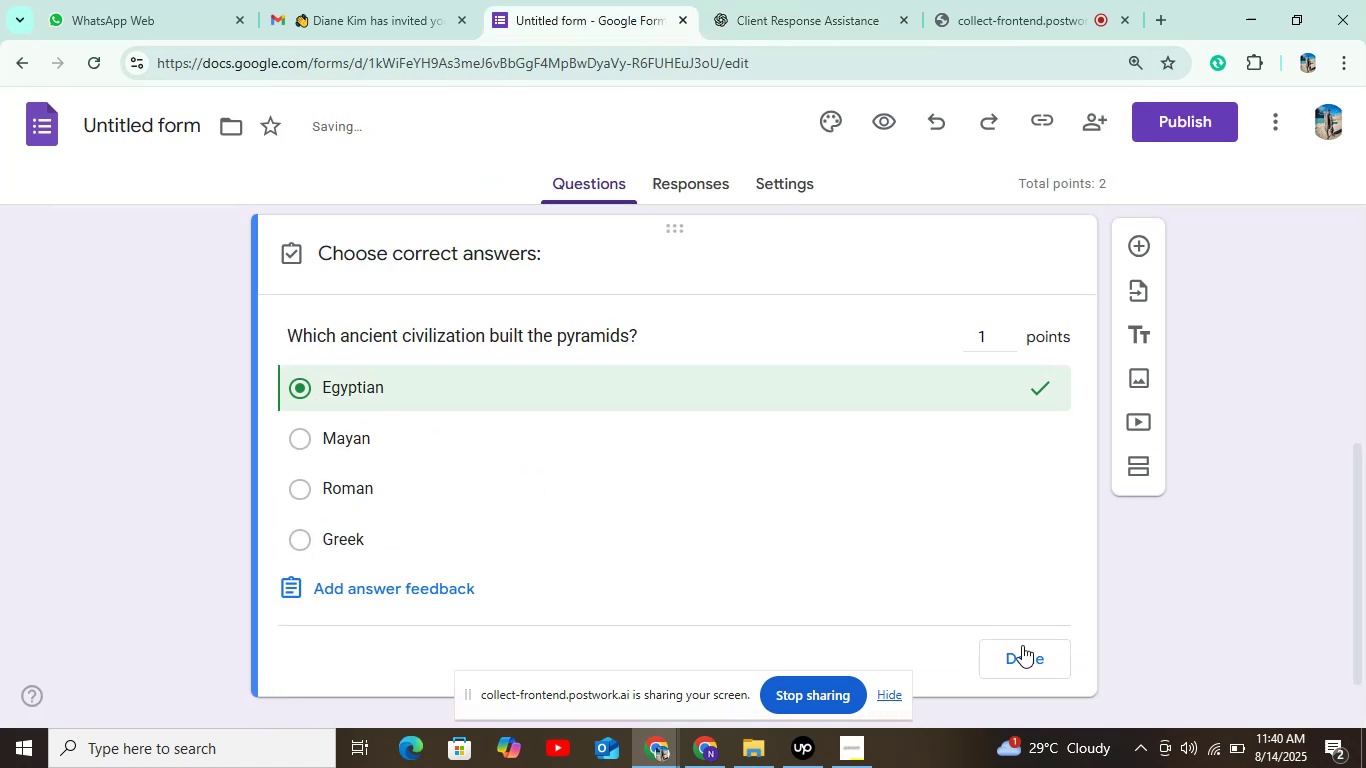 
left_click([1025, 673])
 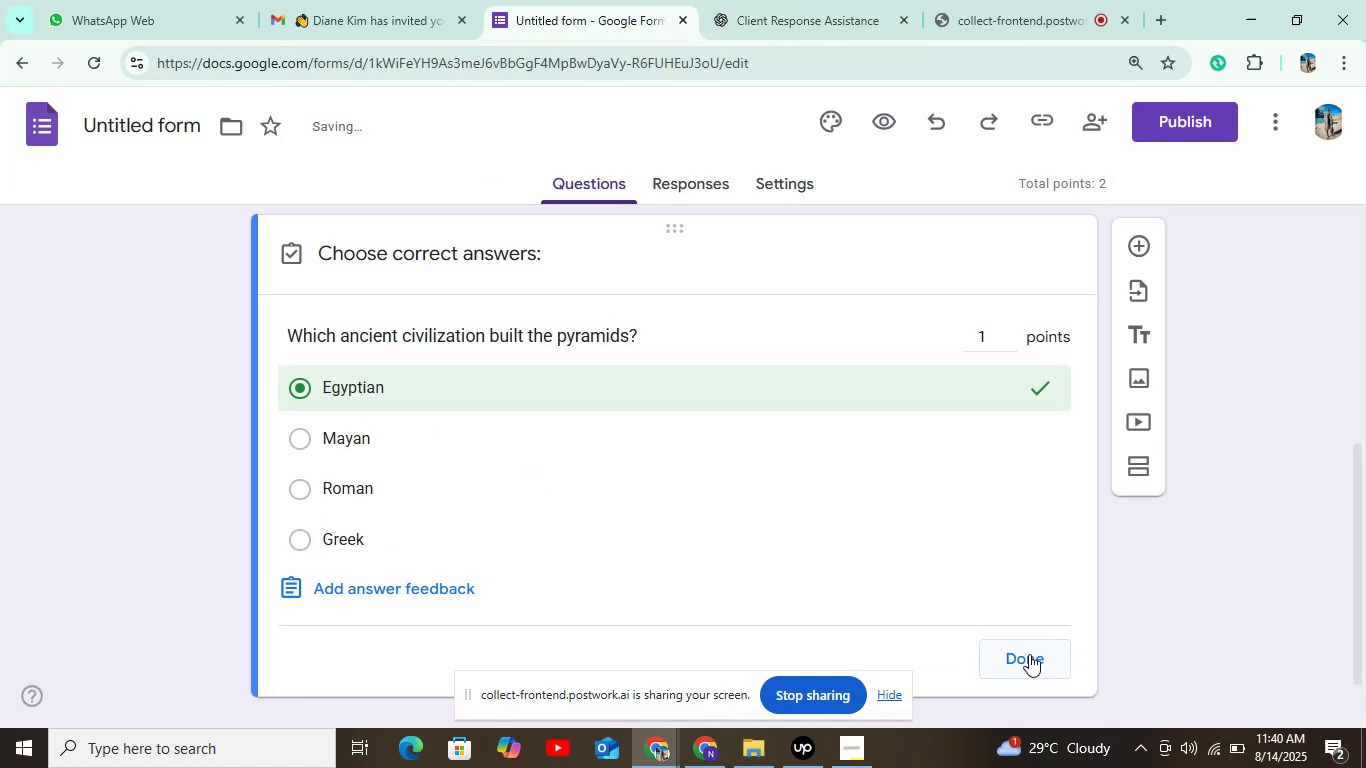 
left_click([1031, 653])
 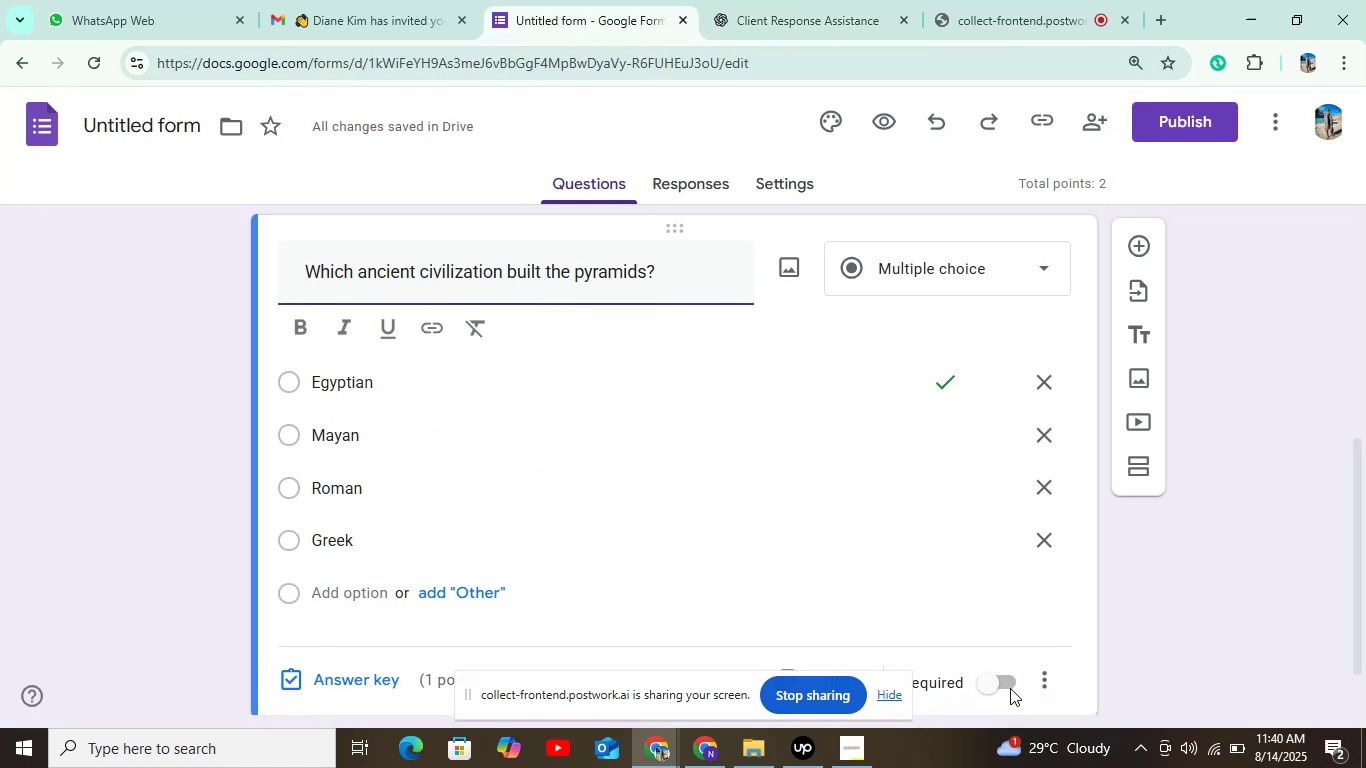 
scroll: coordinate [1094, 610], scroll_direction: down, amount: 3.0
 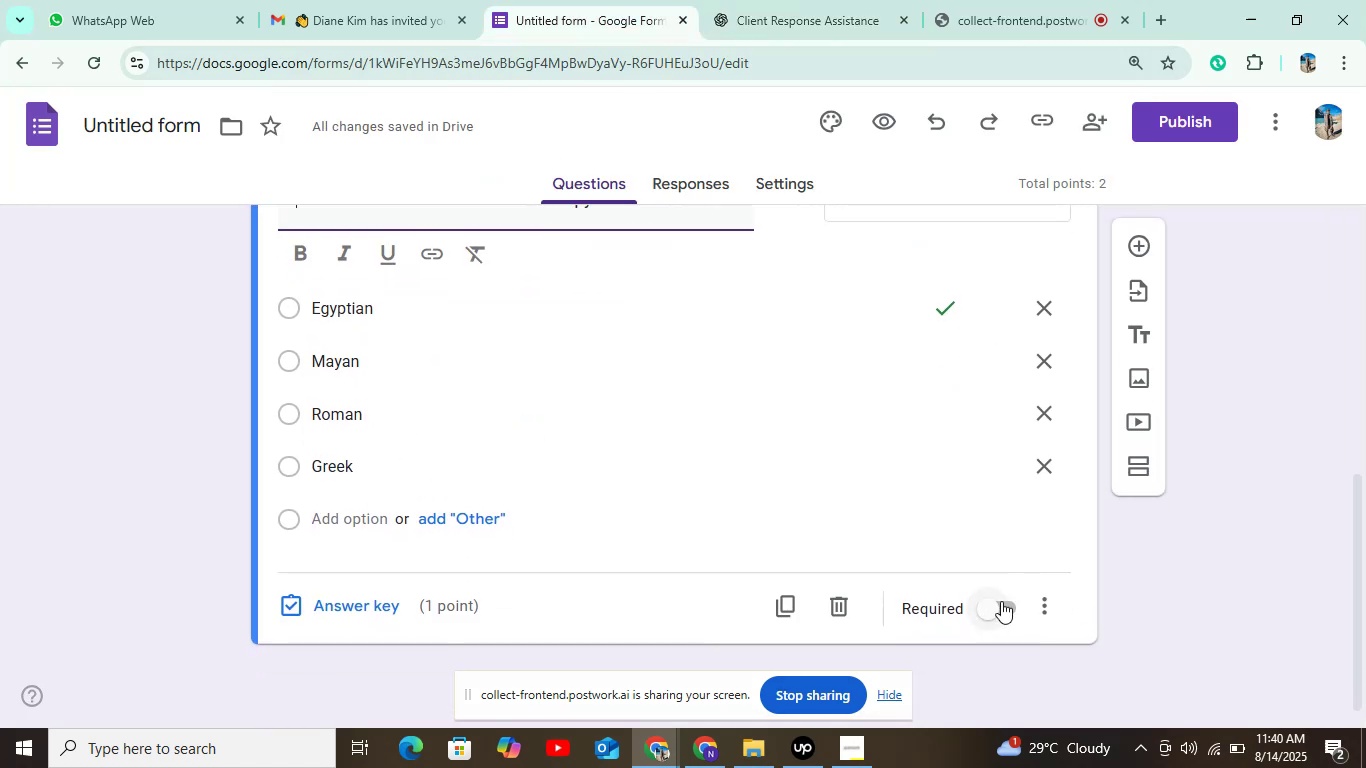 
left_click([1002, 602])
 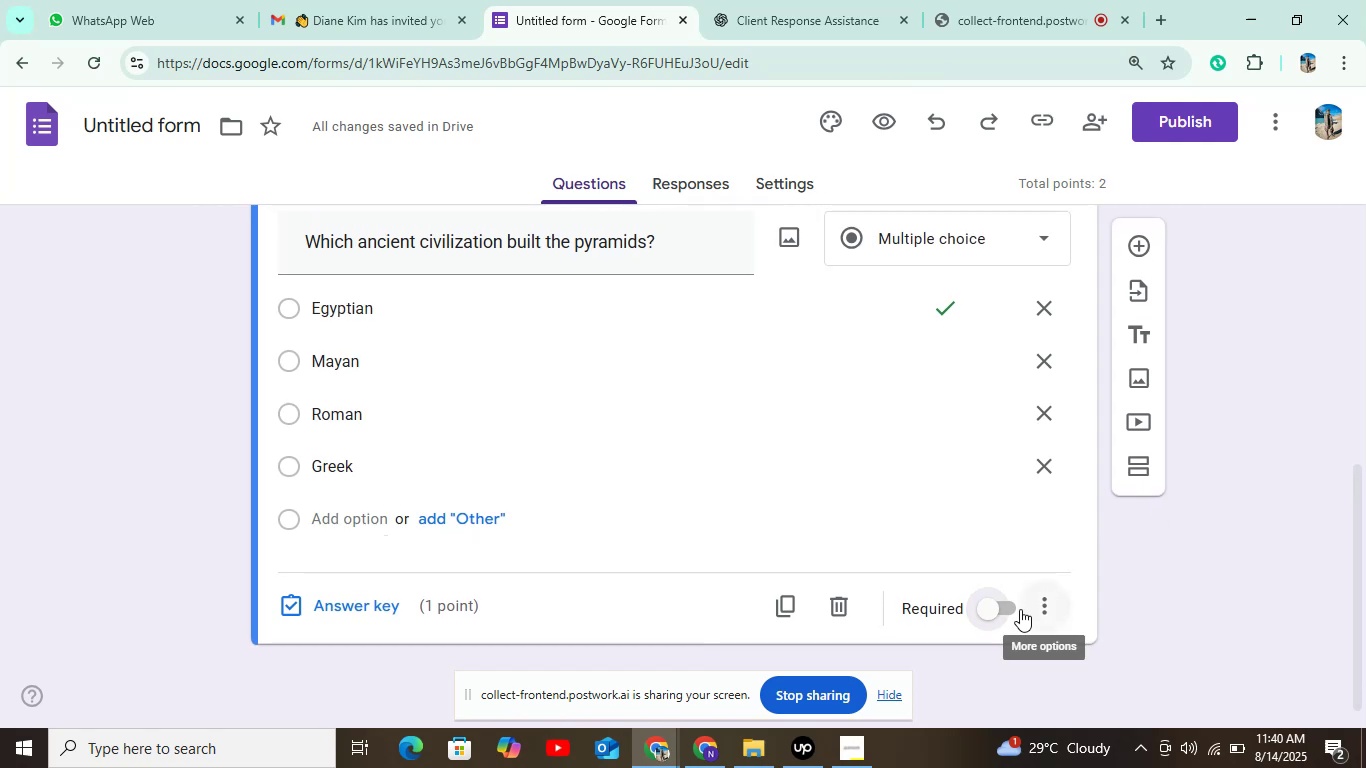 
left_click([1010, 607])
 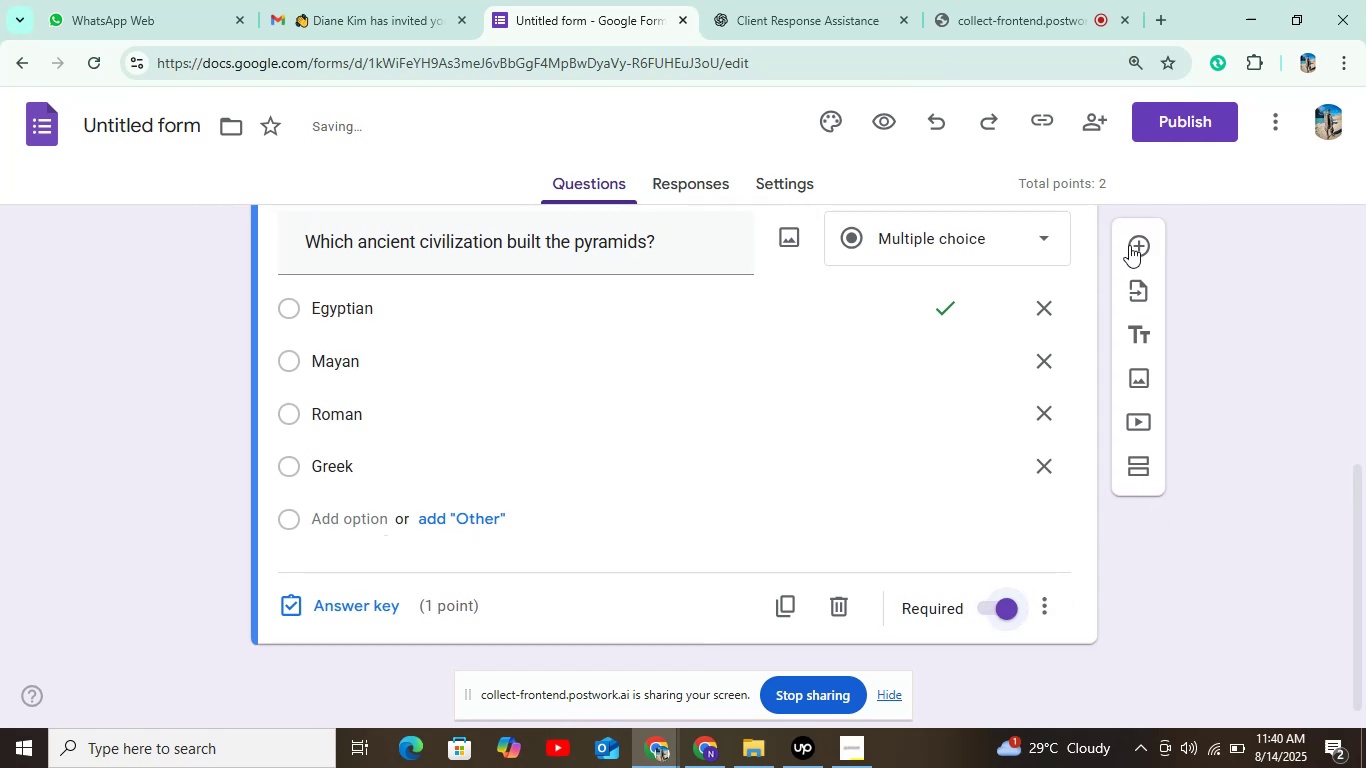 
left_click([1139, 241])
 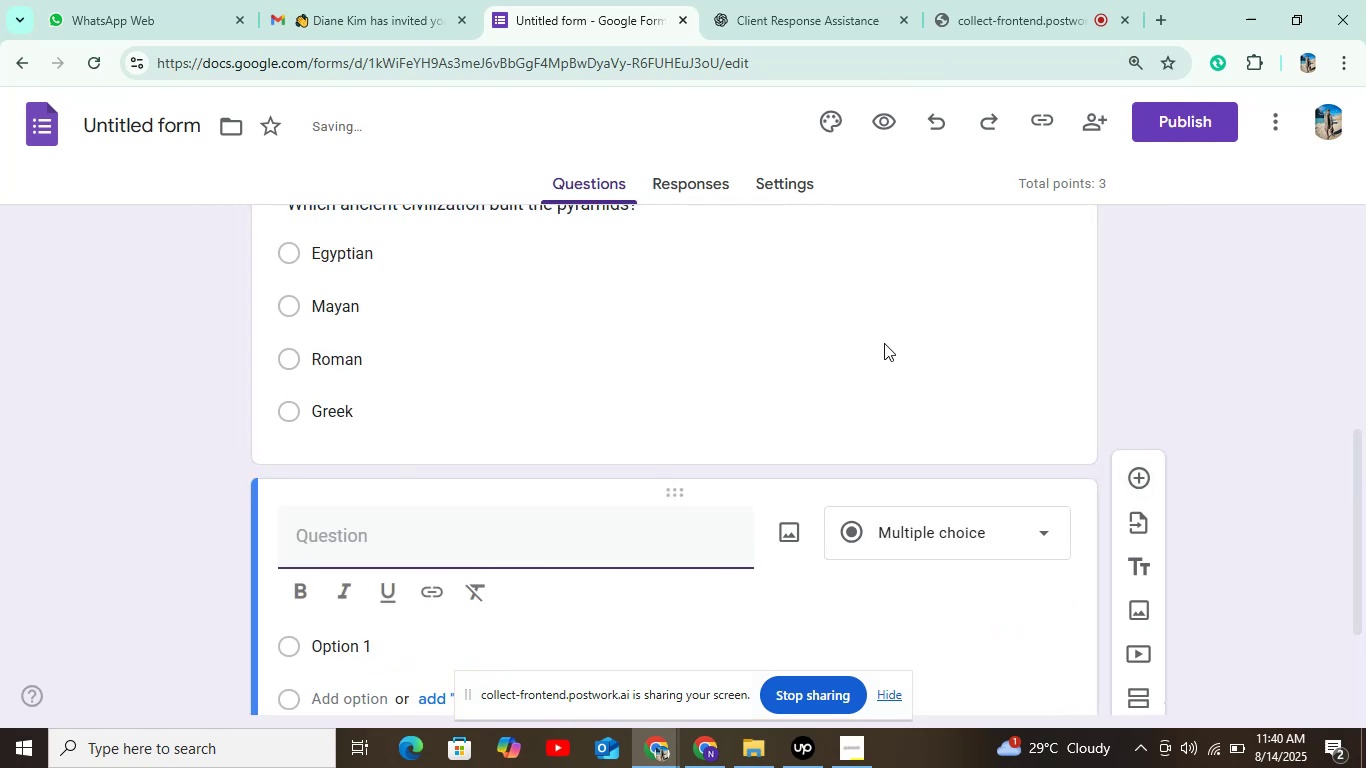 
scroll: coordinate [821, 371], scroll_direction: down, amount: 2.0
 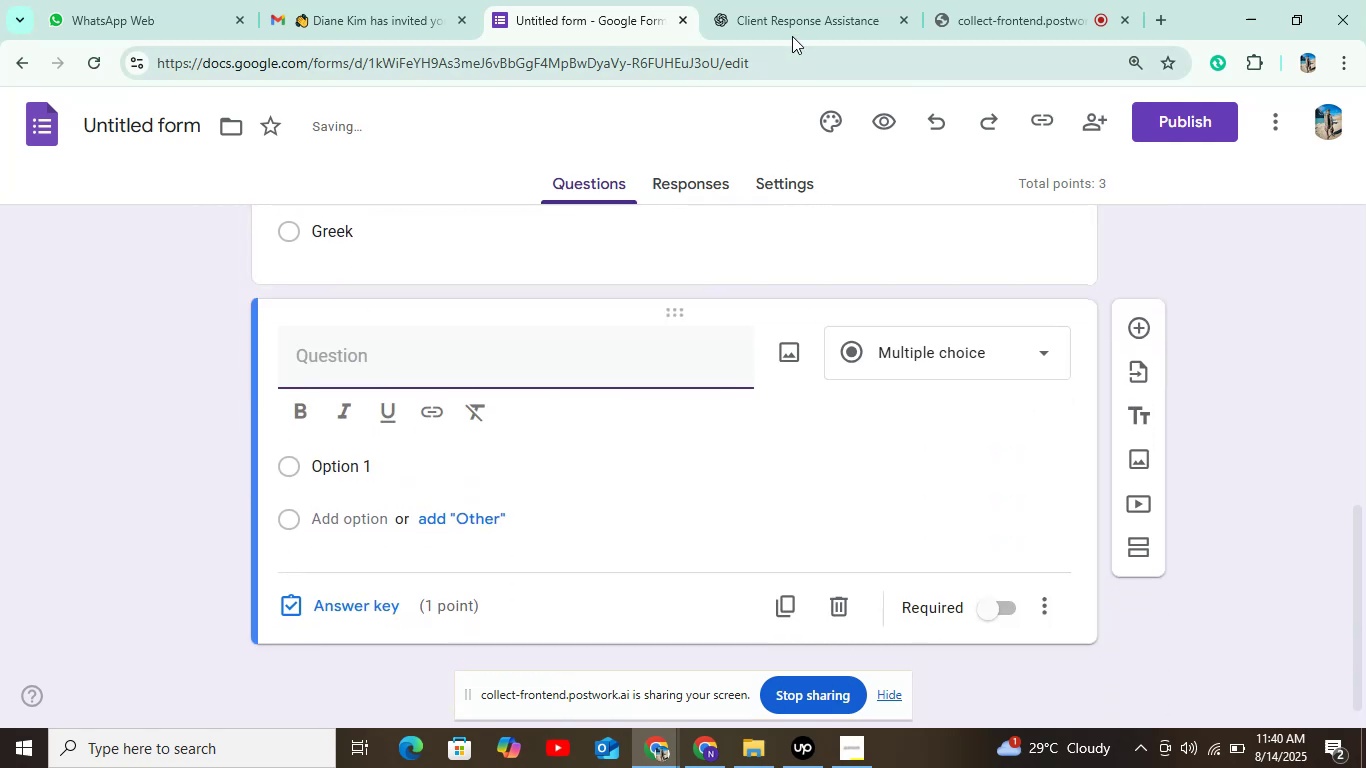 
left_click([796, 27])
 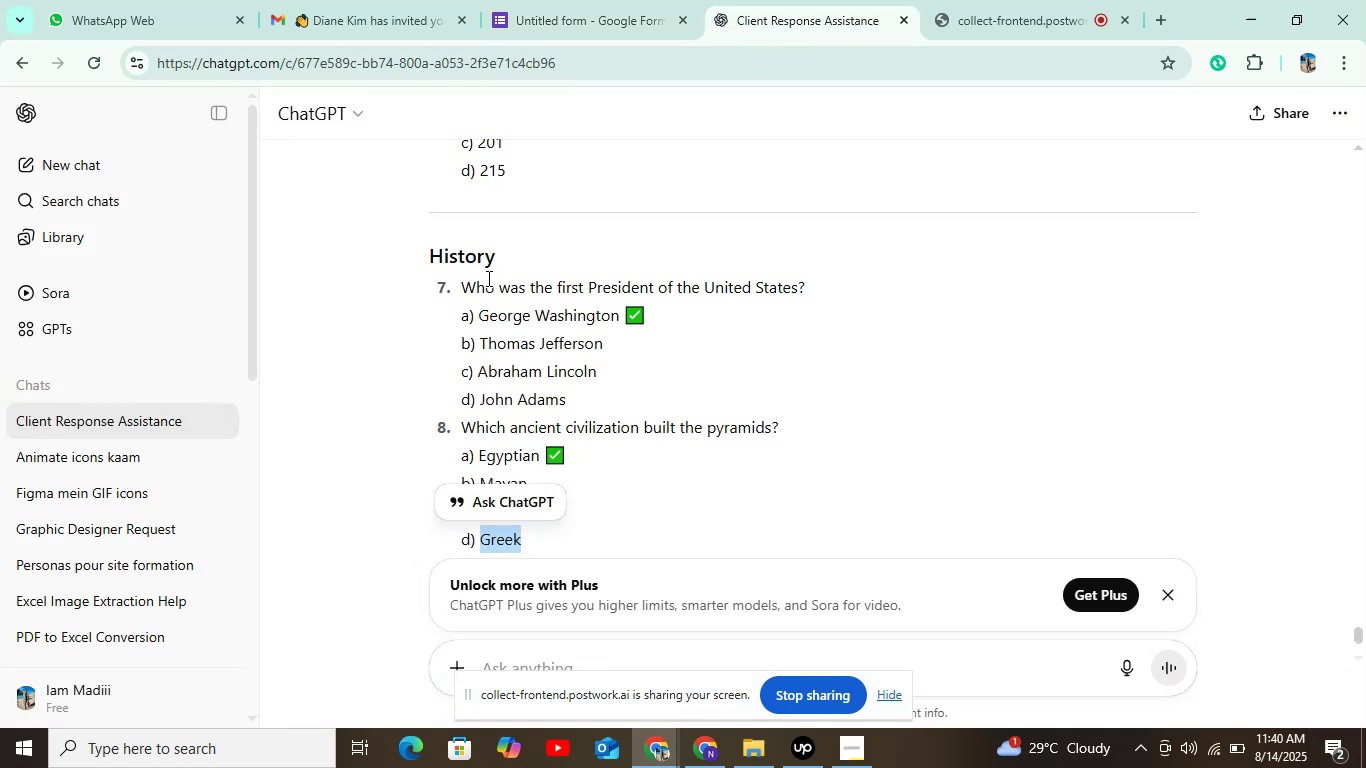 
scroll: coordinate [519, 376], scroll_direction: down, amount: 4.0
 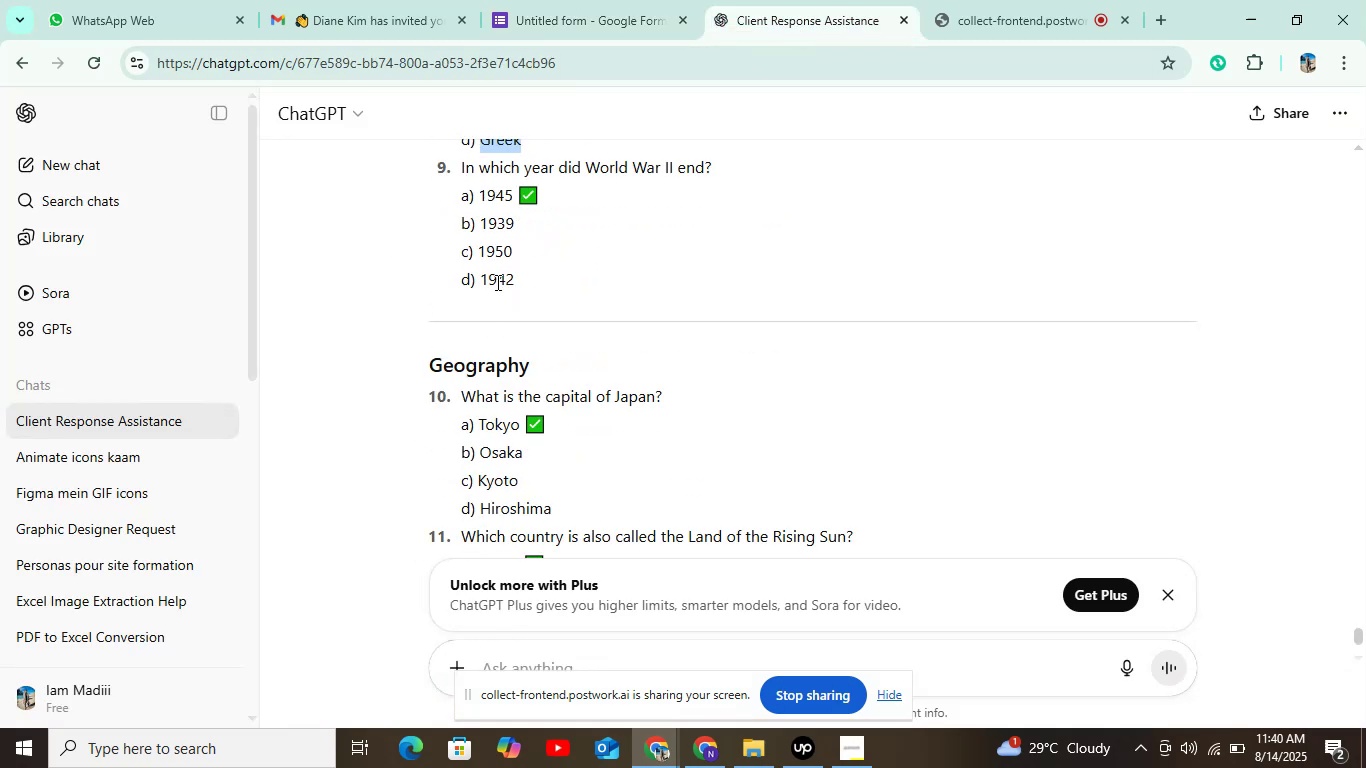 
scroll: coordinate [511, 311], scroll_direction: up, amount: 1.0
 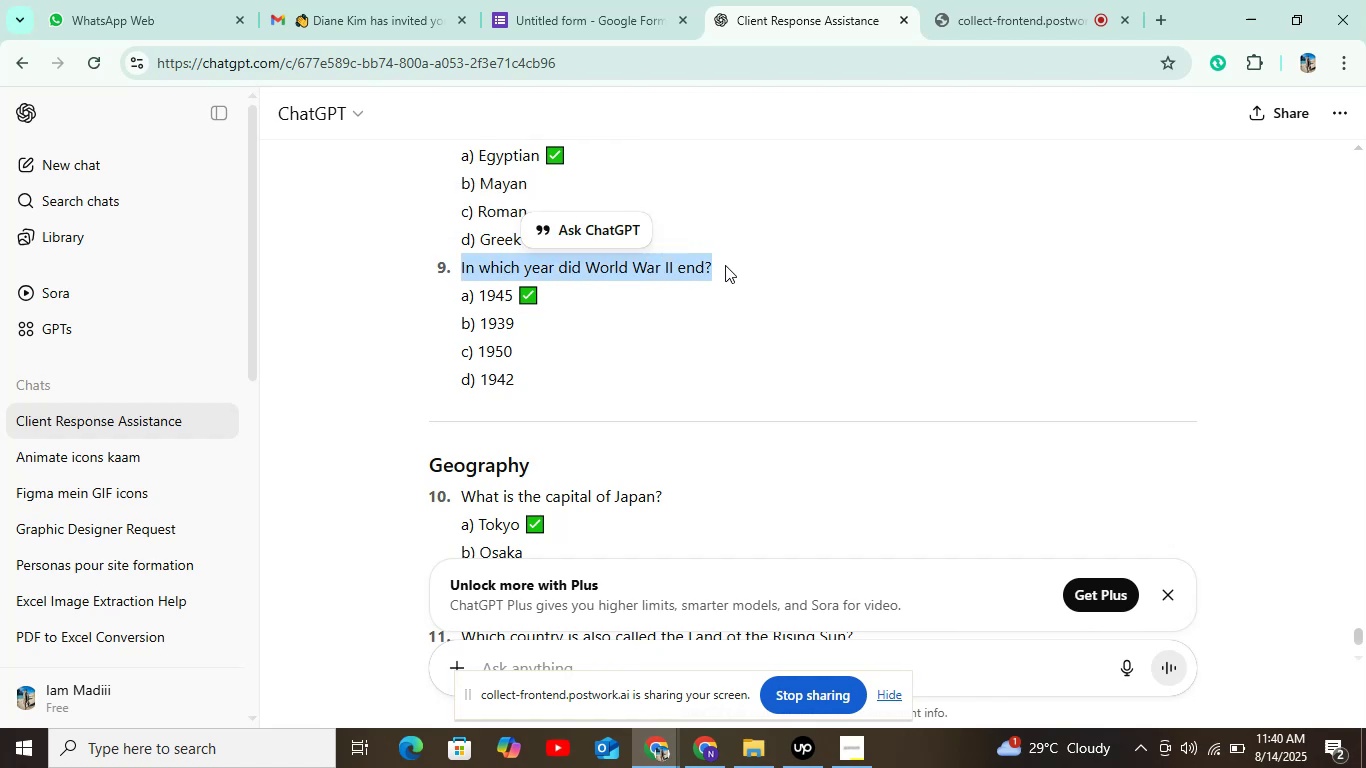 
key(Control+C)
 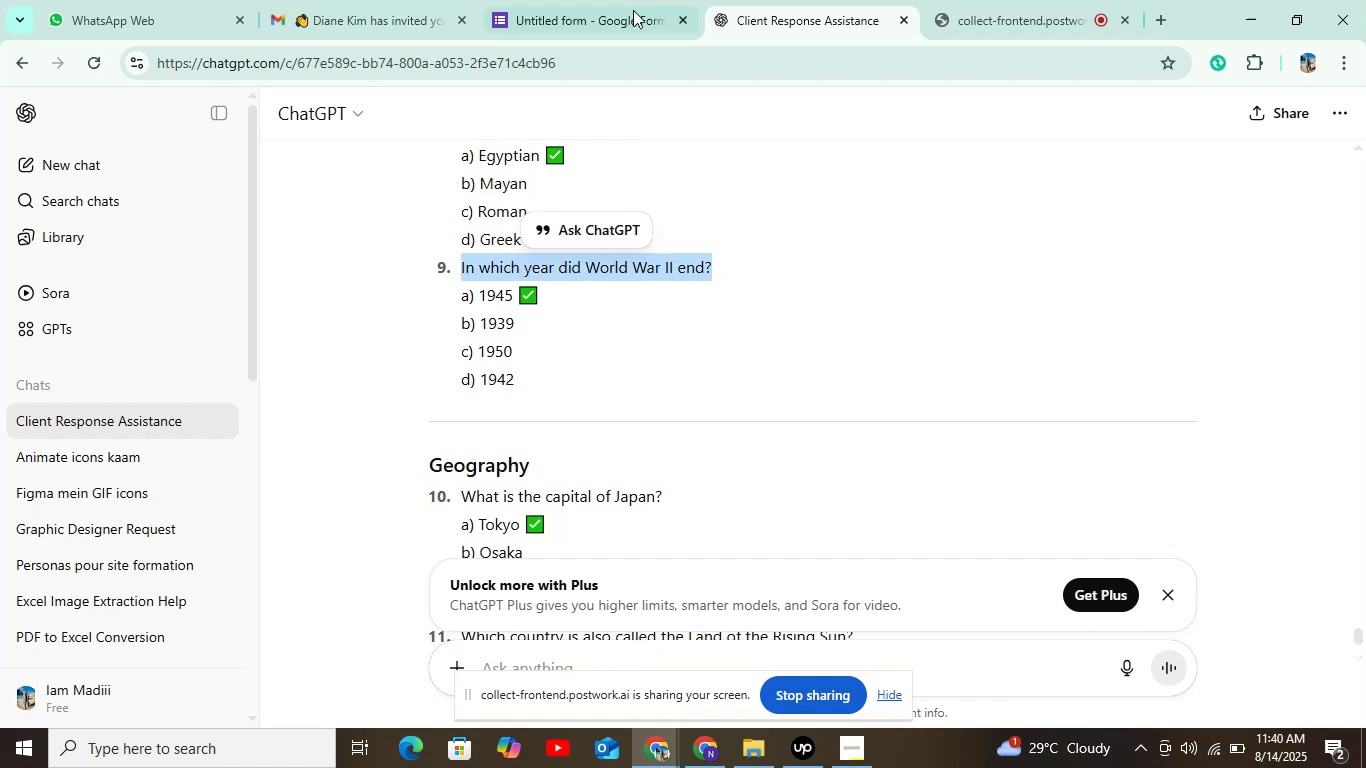 
left_click([617, 4])
 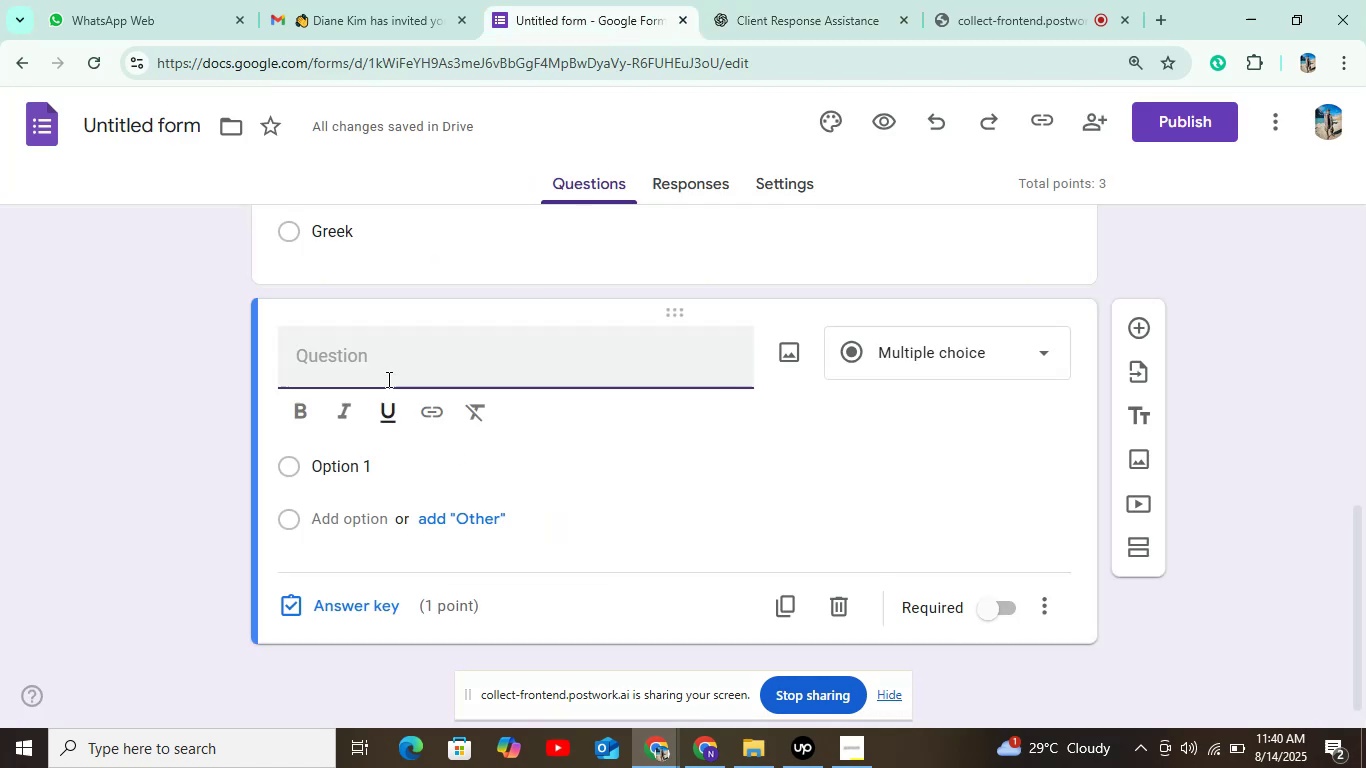 
key(Control+V)
 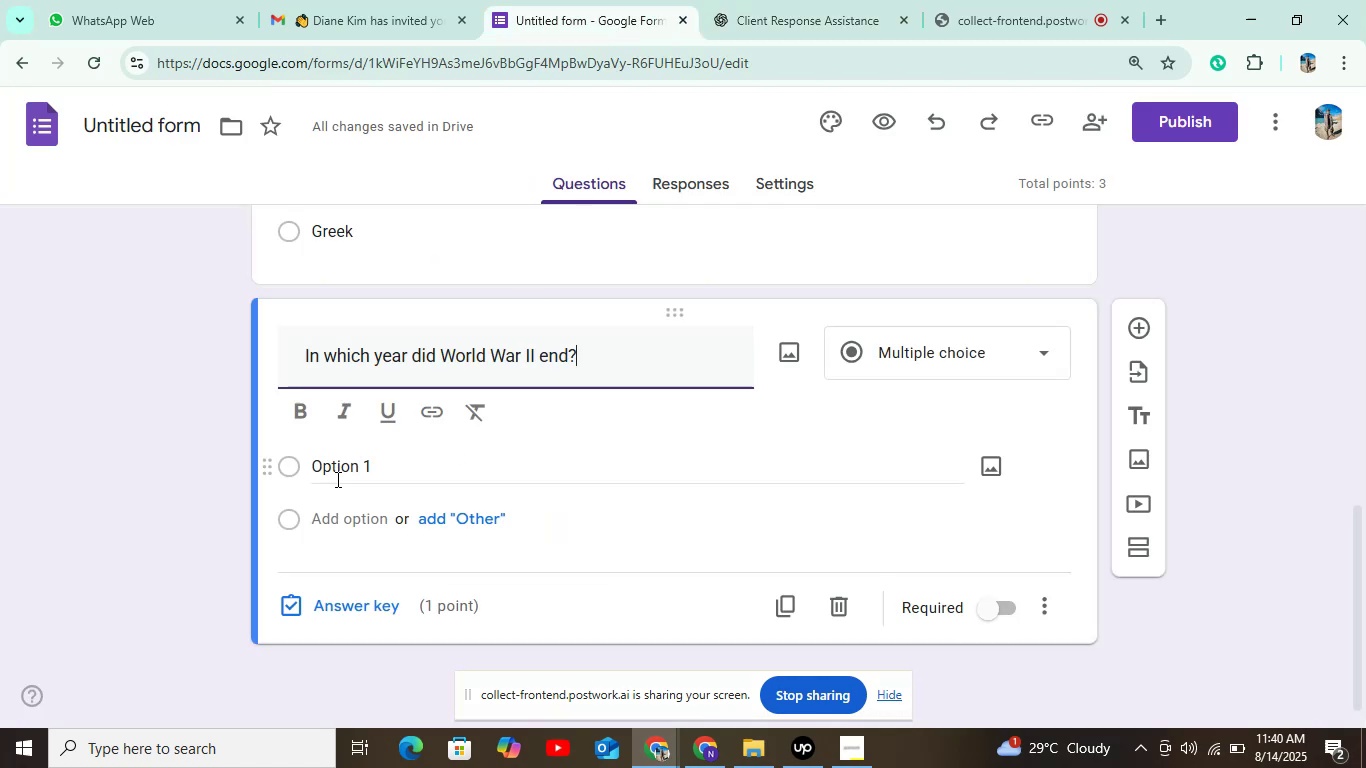 
left_click([336, 486])
 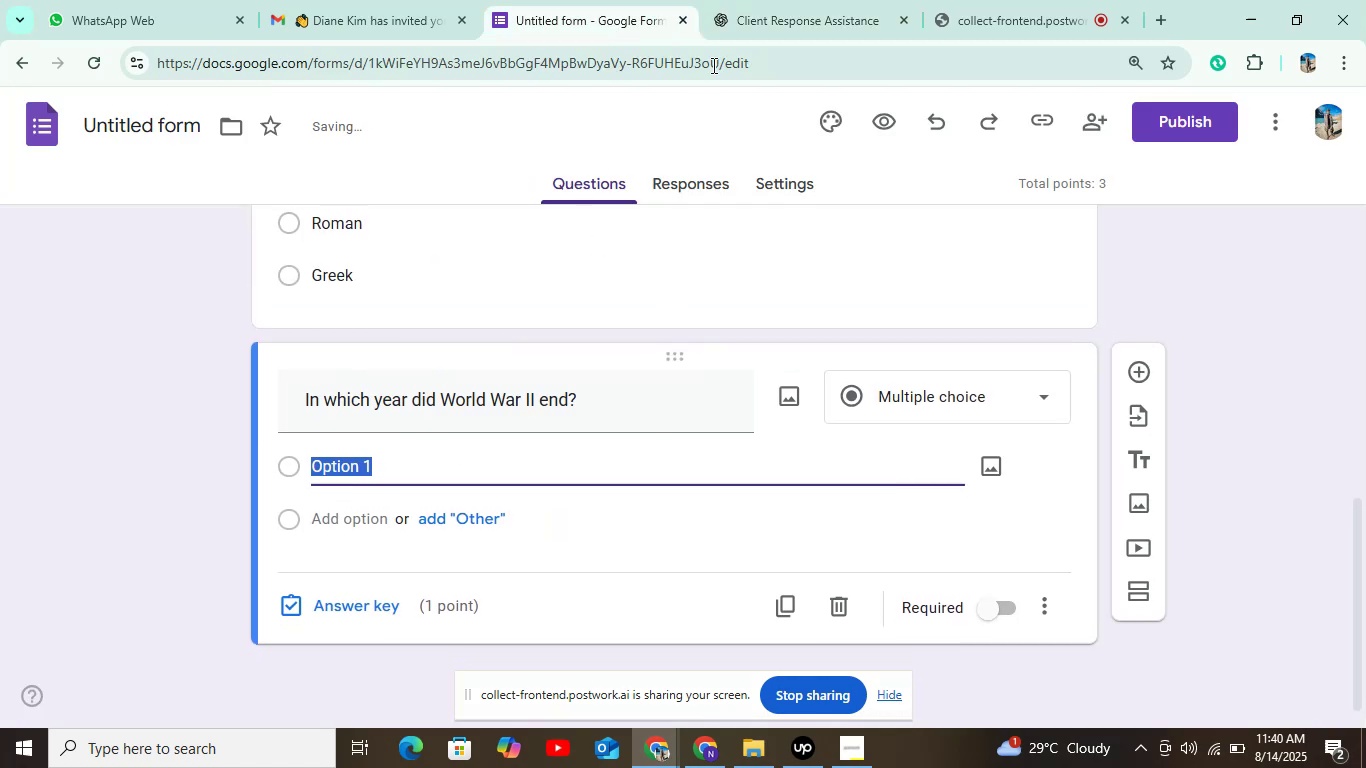 
left_click([756, 19])
 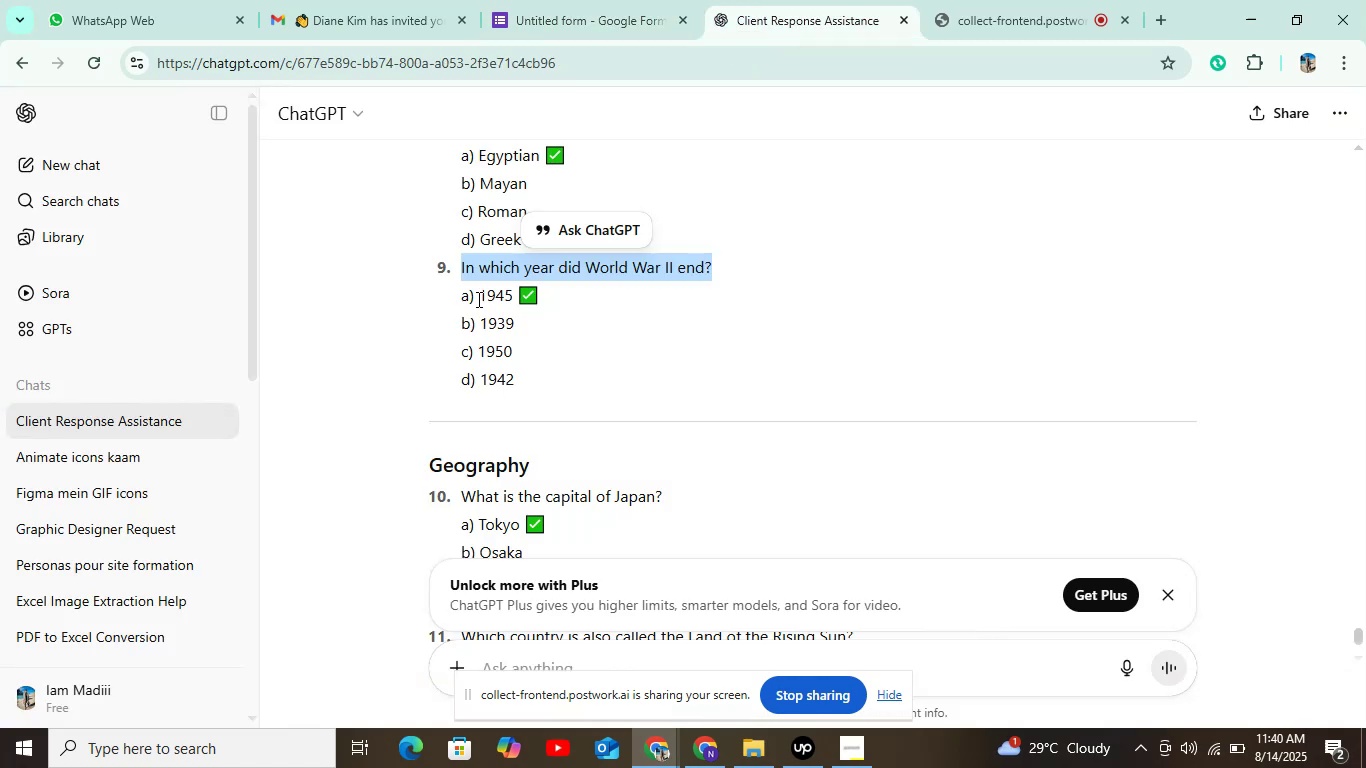 
key(Control+C)
 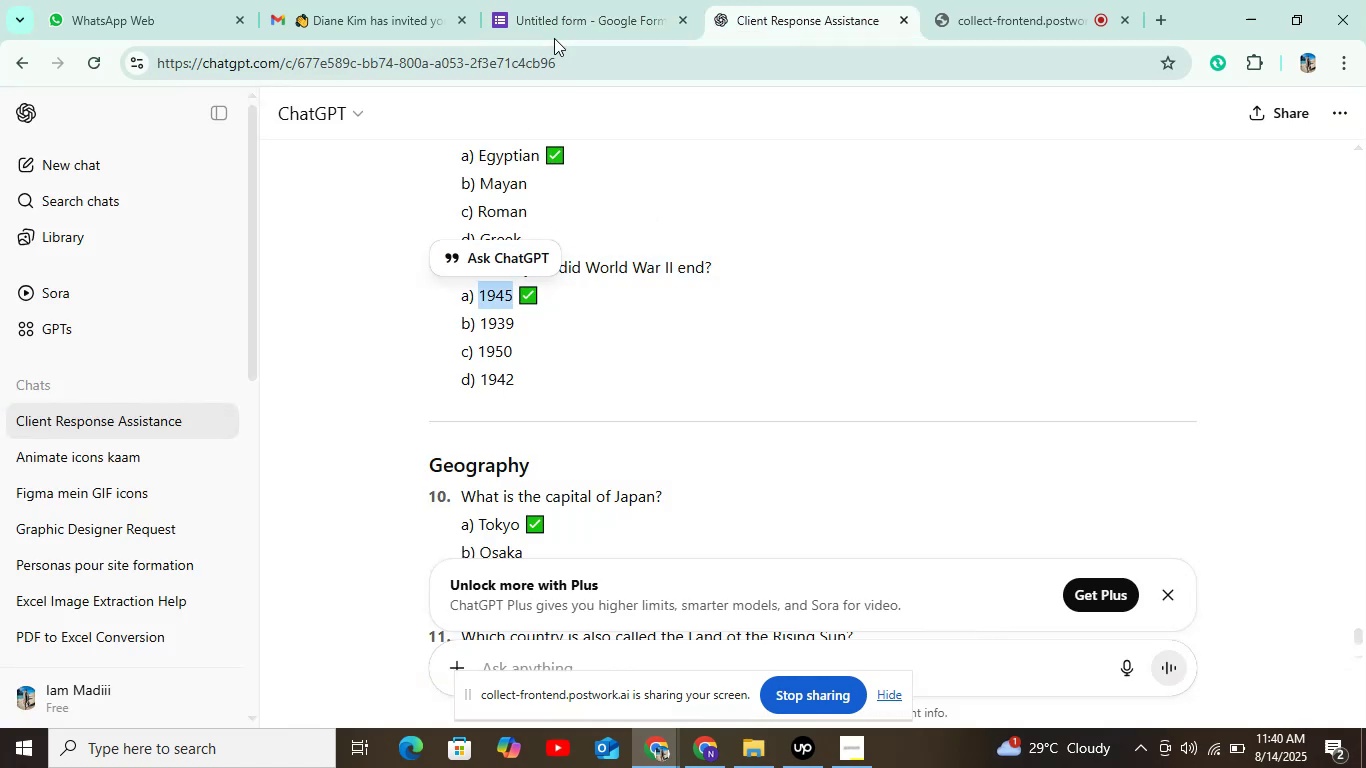 
left_click([564, 13])
 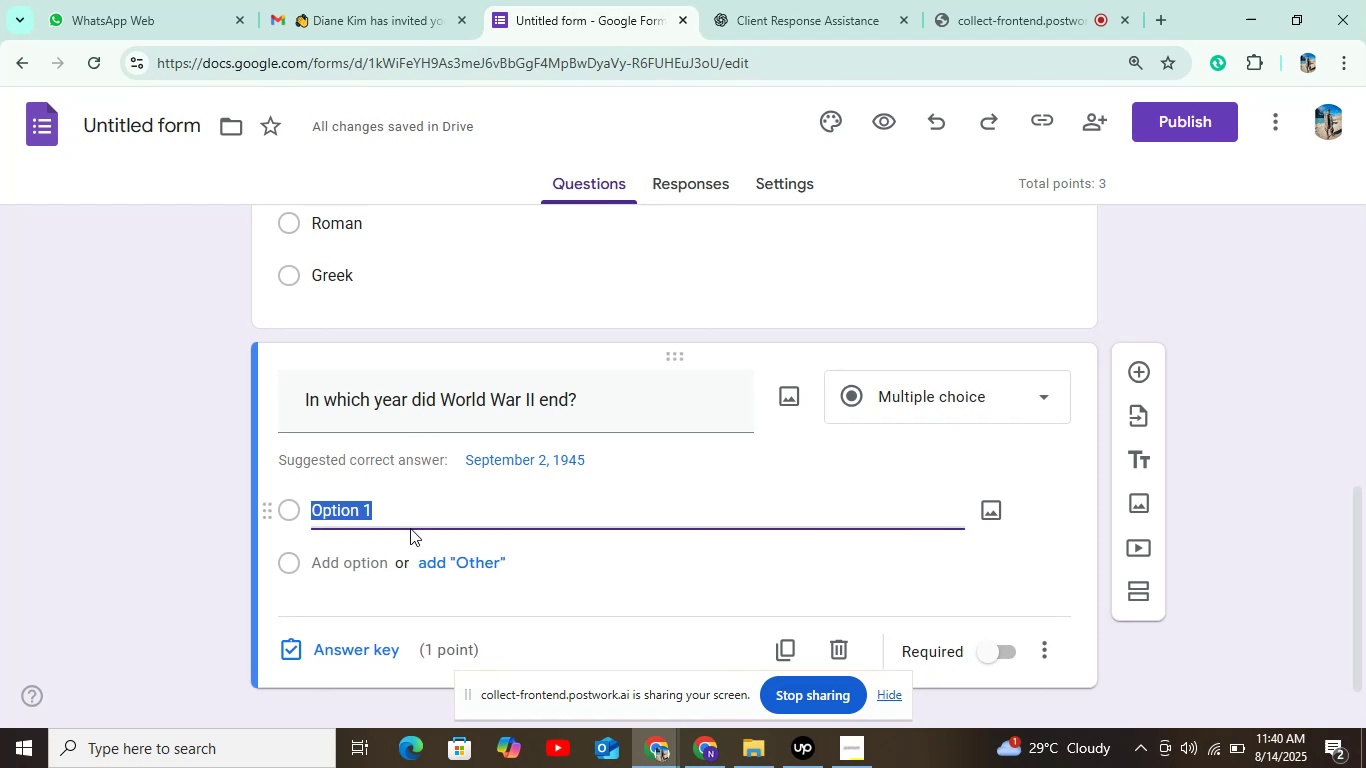 
key(Control+V)
 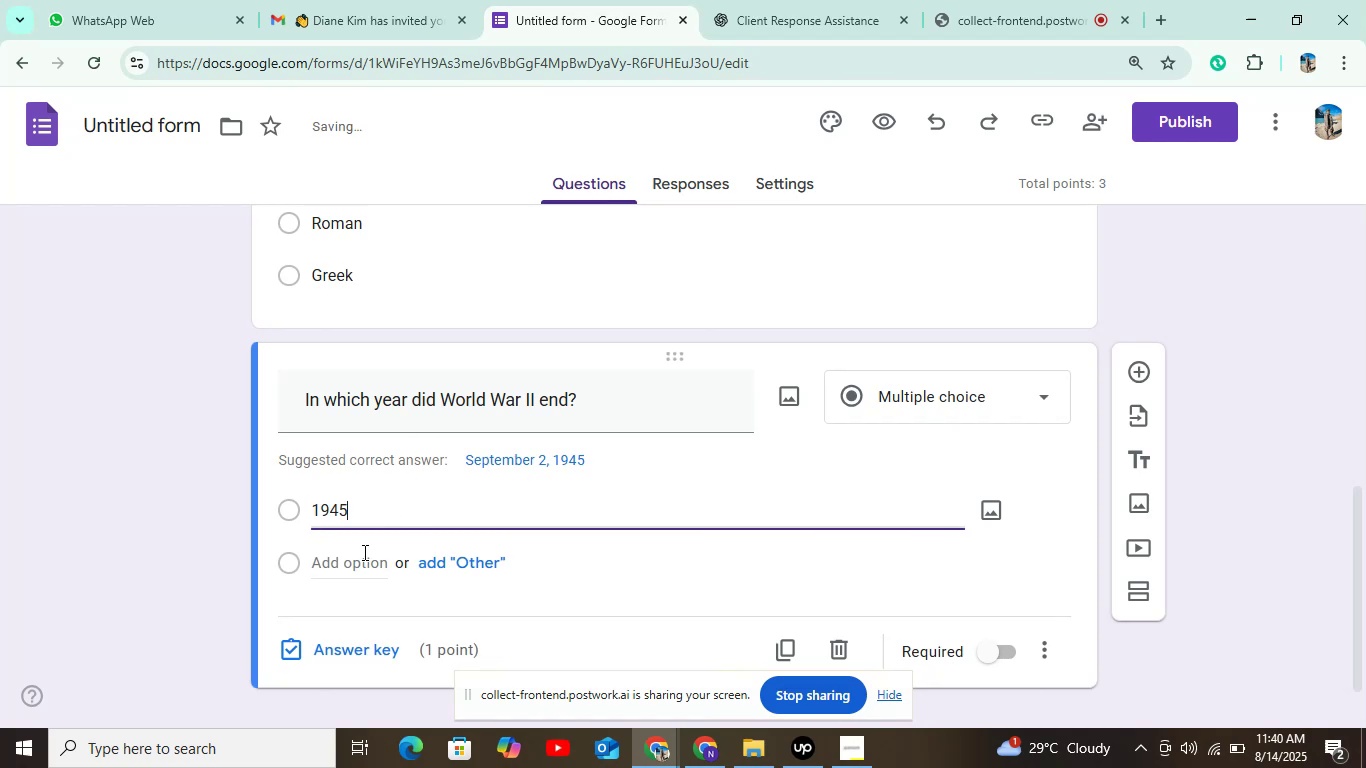 
left_click([356, 556])
 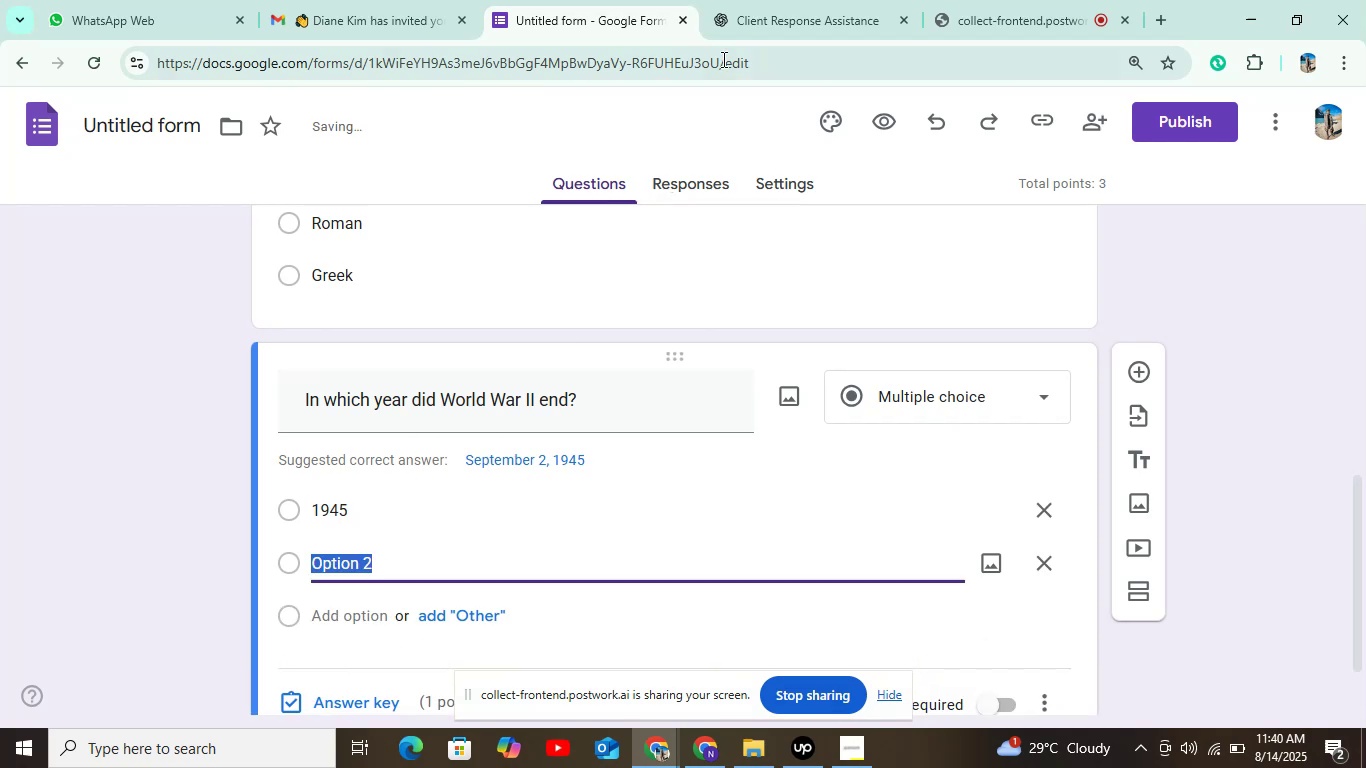 
left_click([746, 24])
 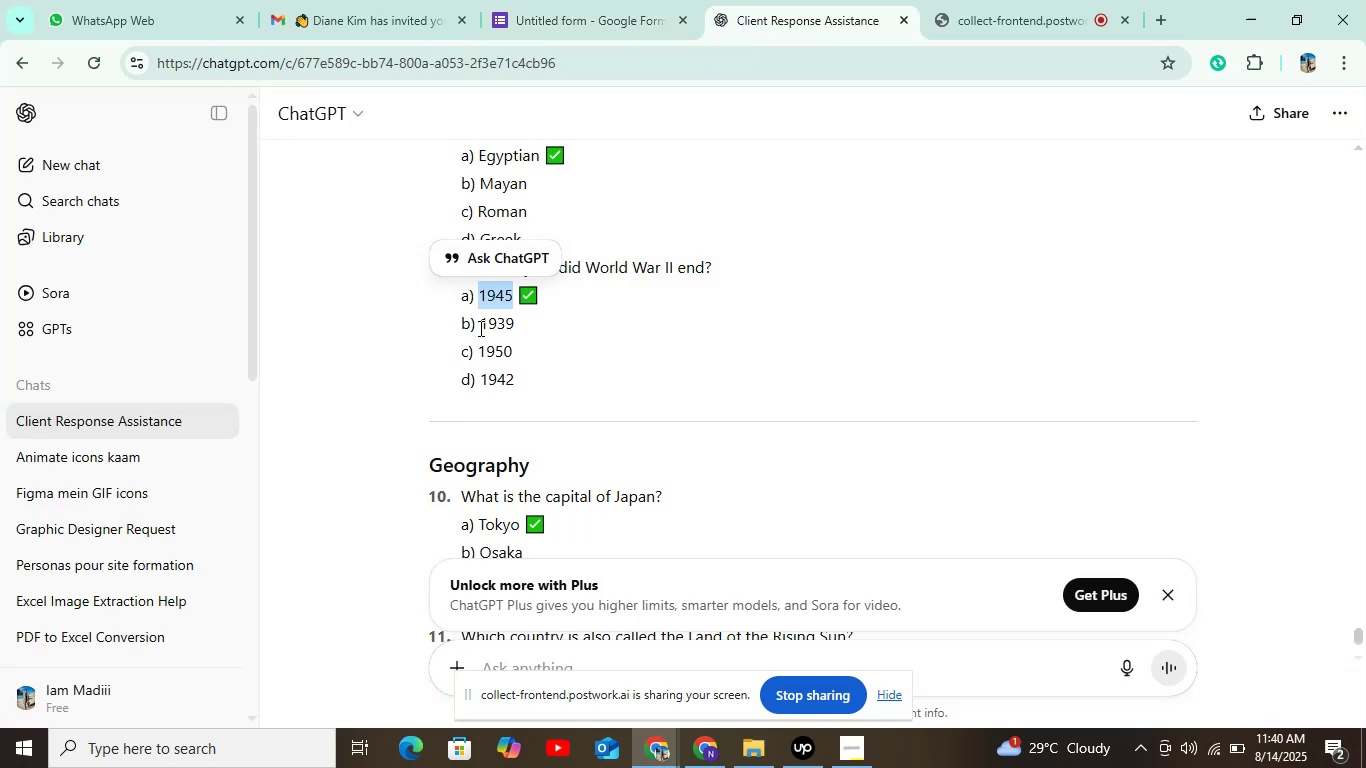 
key(Control+C)
 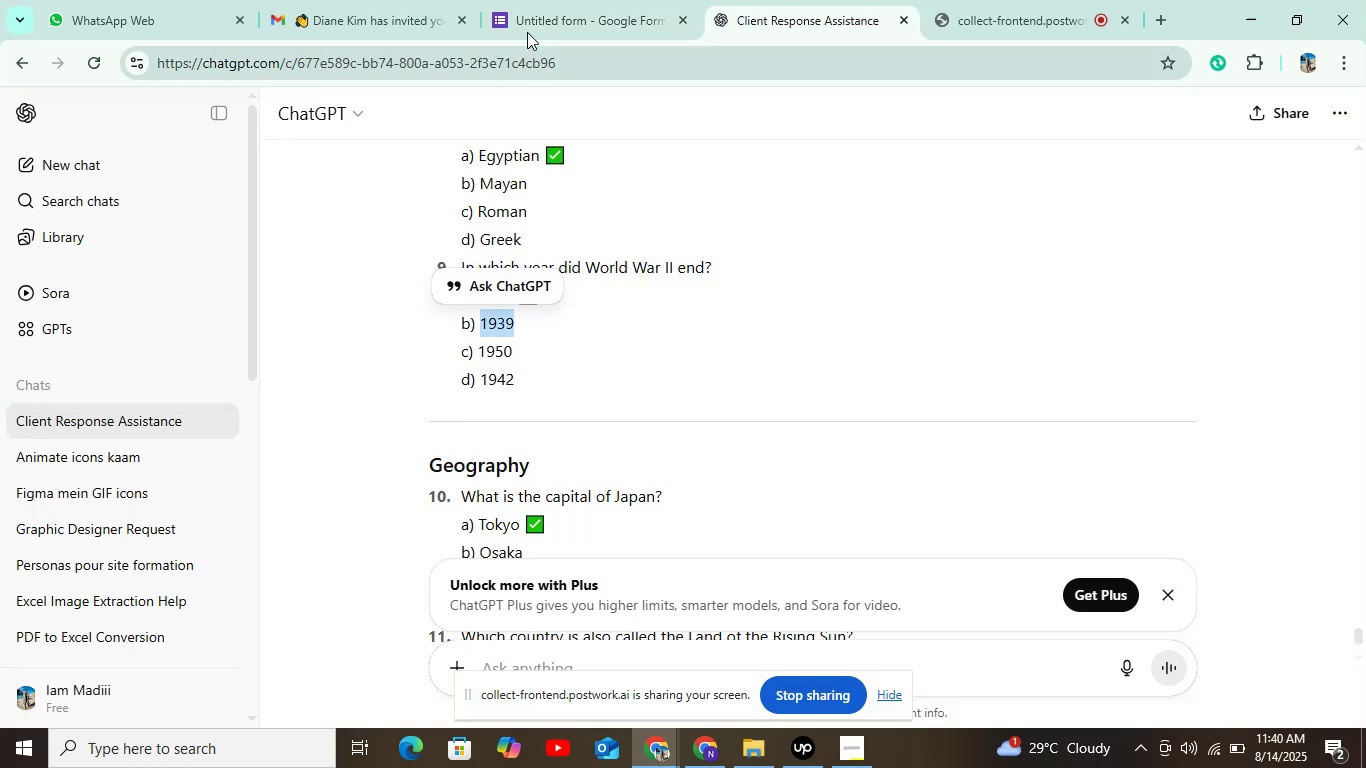 
left_click([539, 19])
 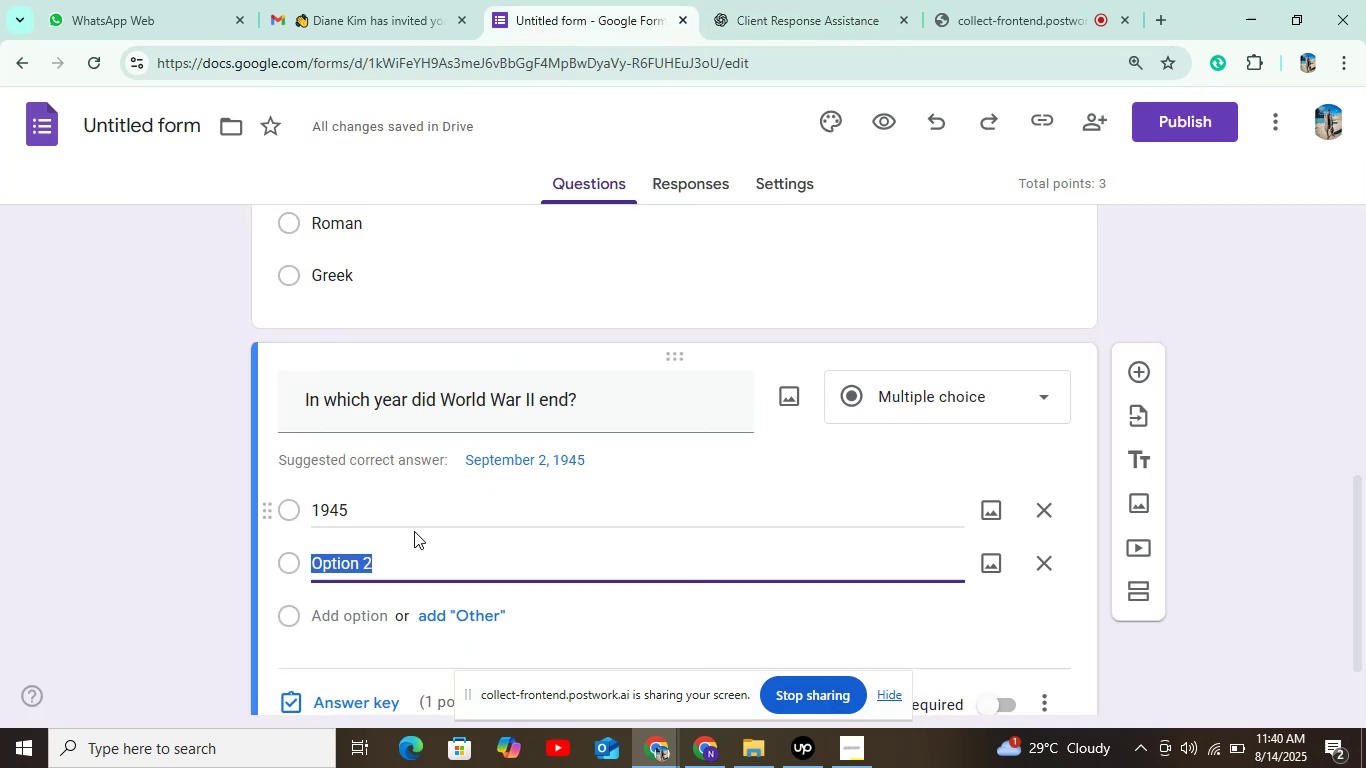 
key(Control+V)
 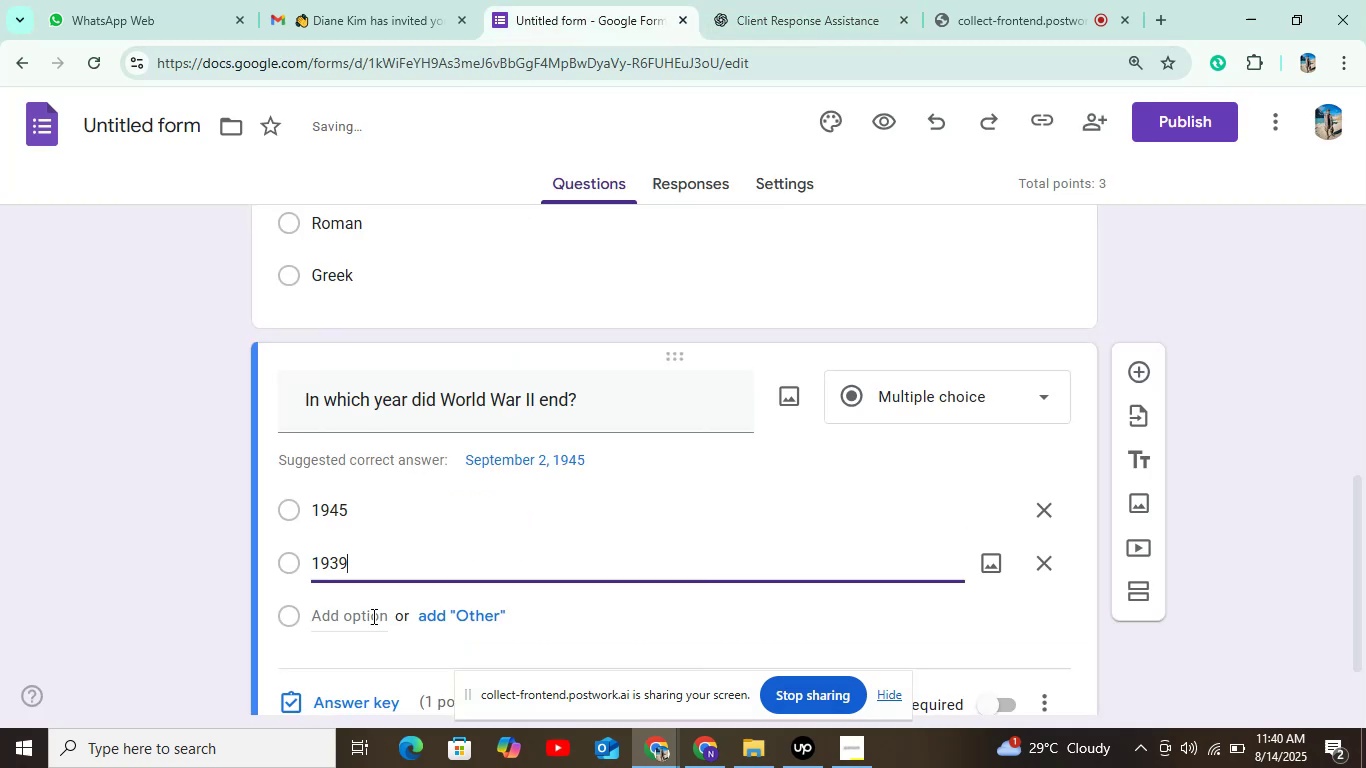 
left_click([365, 624])
 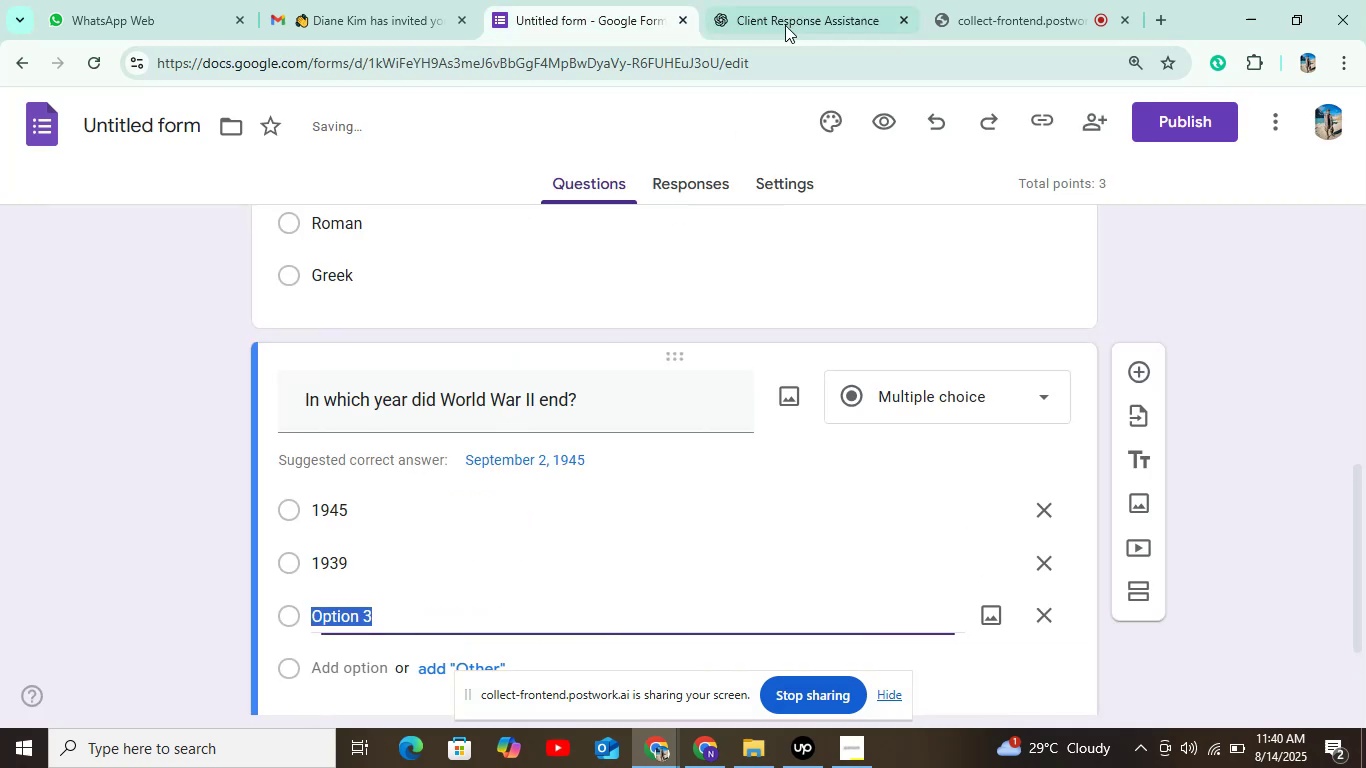 
left_click([789, 19])
 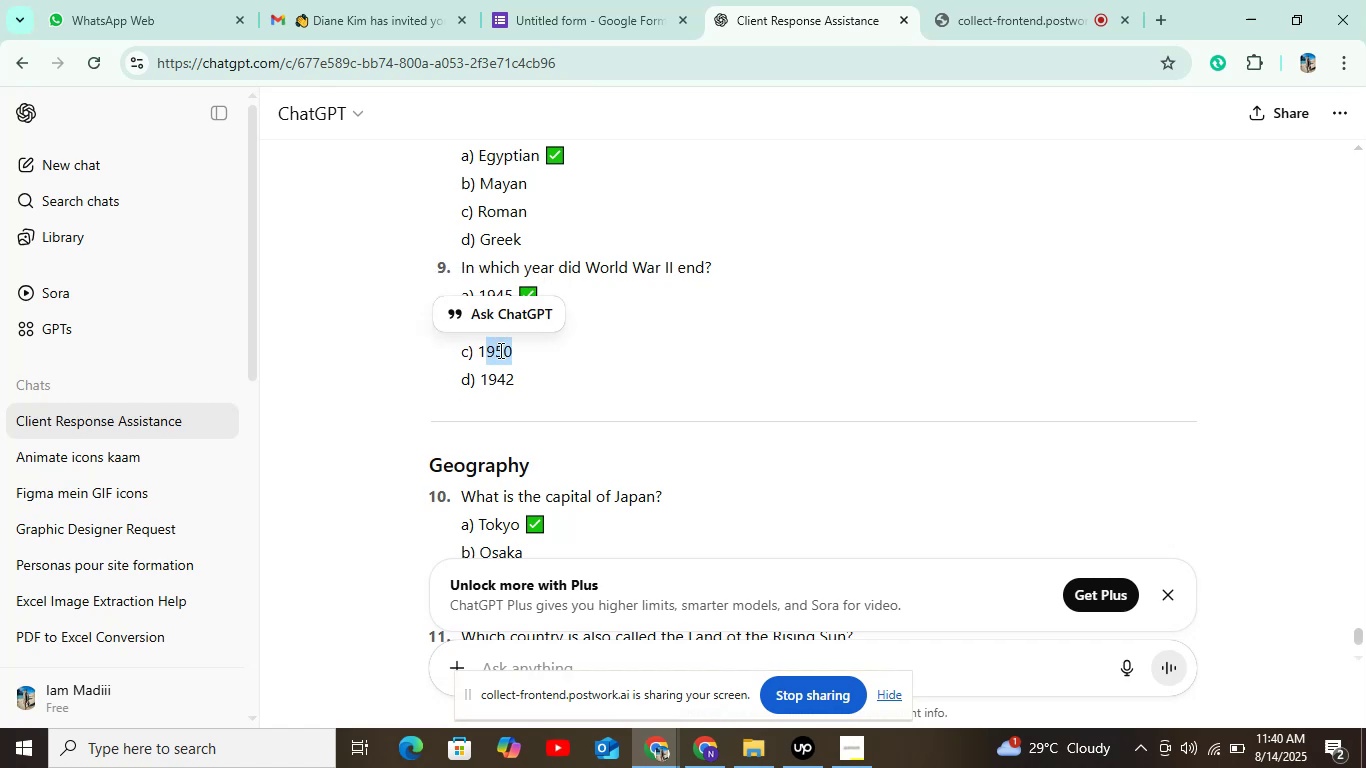 
key(Control+ControlLeft)
 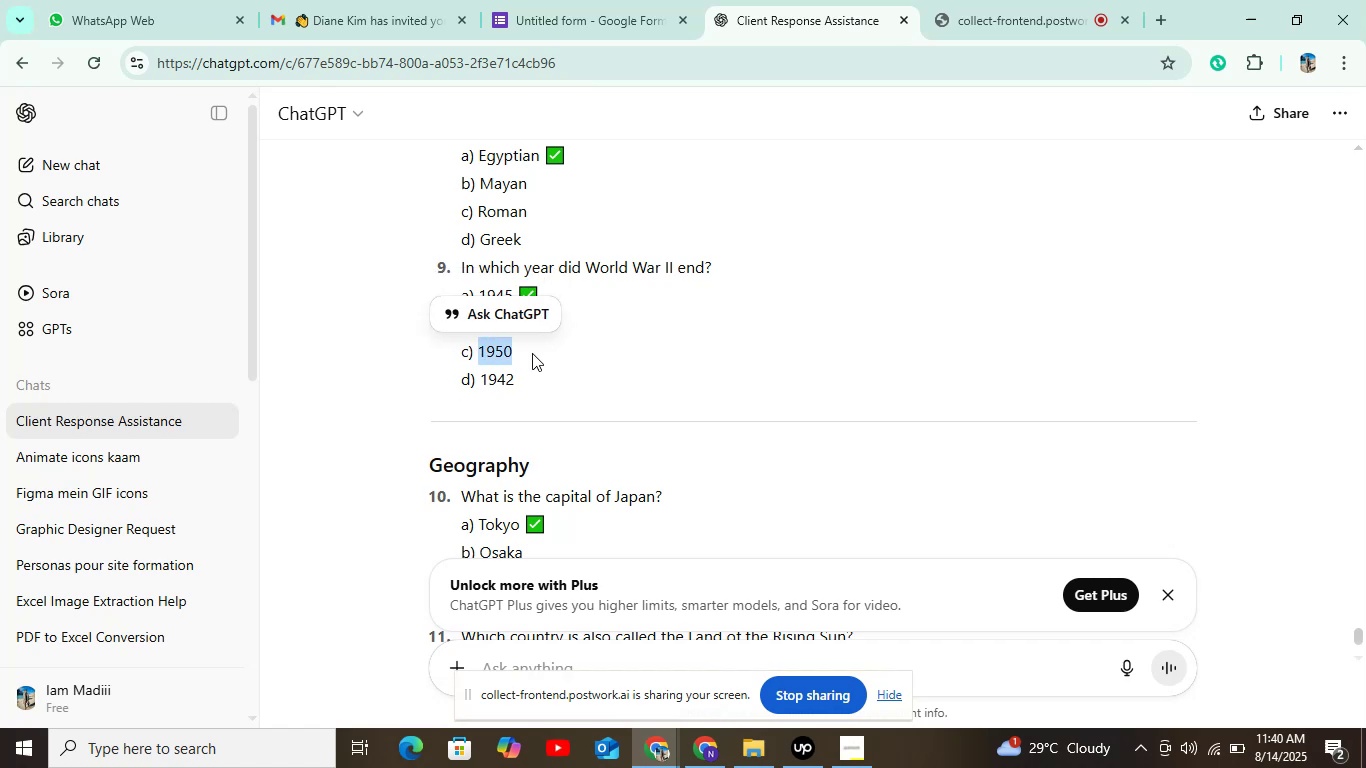 
key(Control+C)
 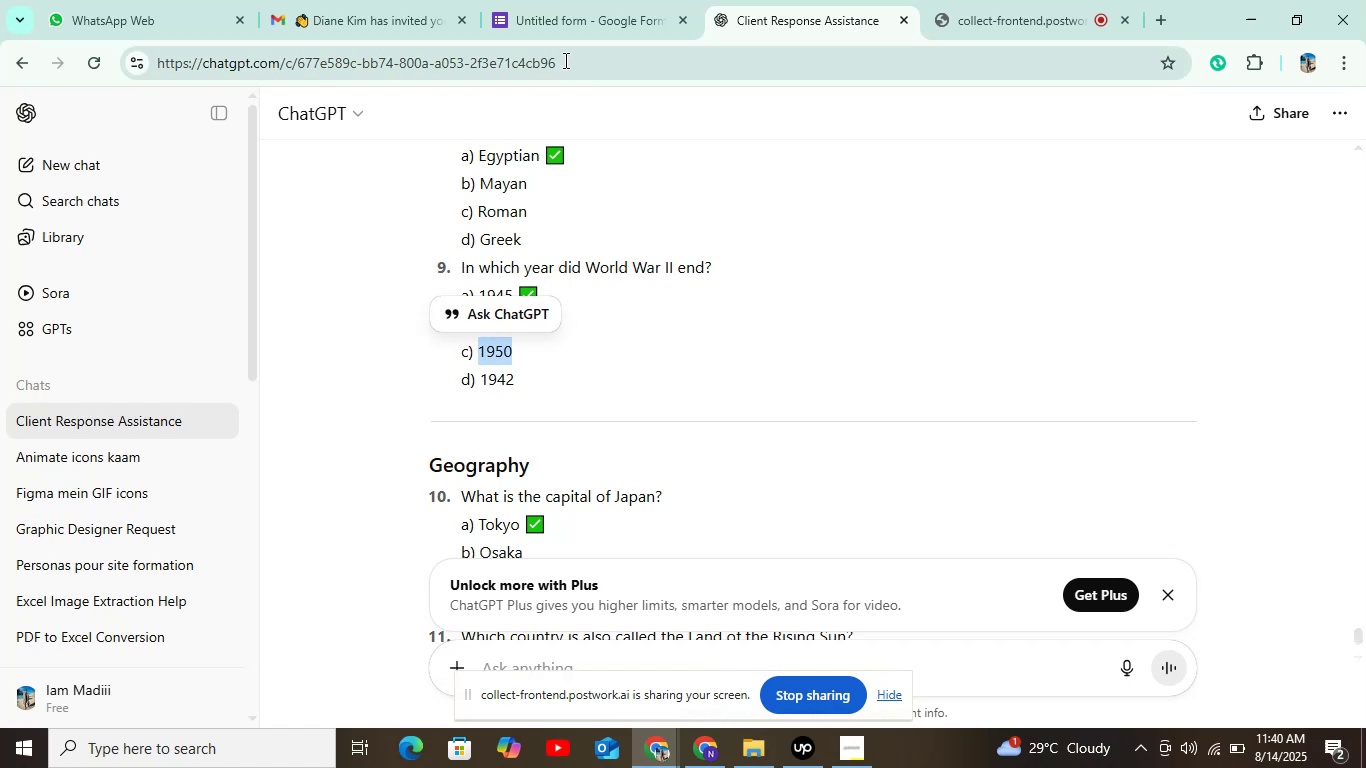 
left_click([571, 36])
 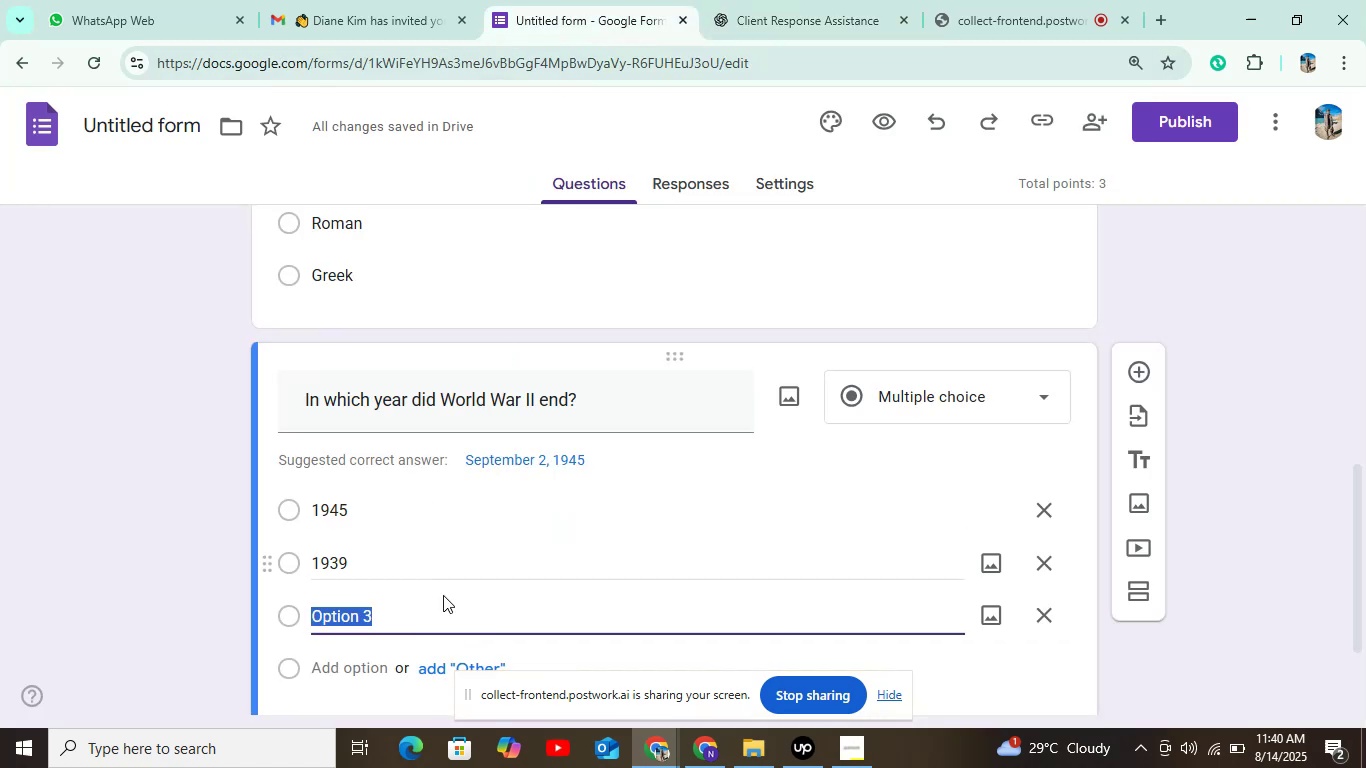 
key(Control+V)
 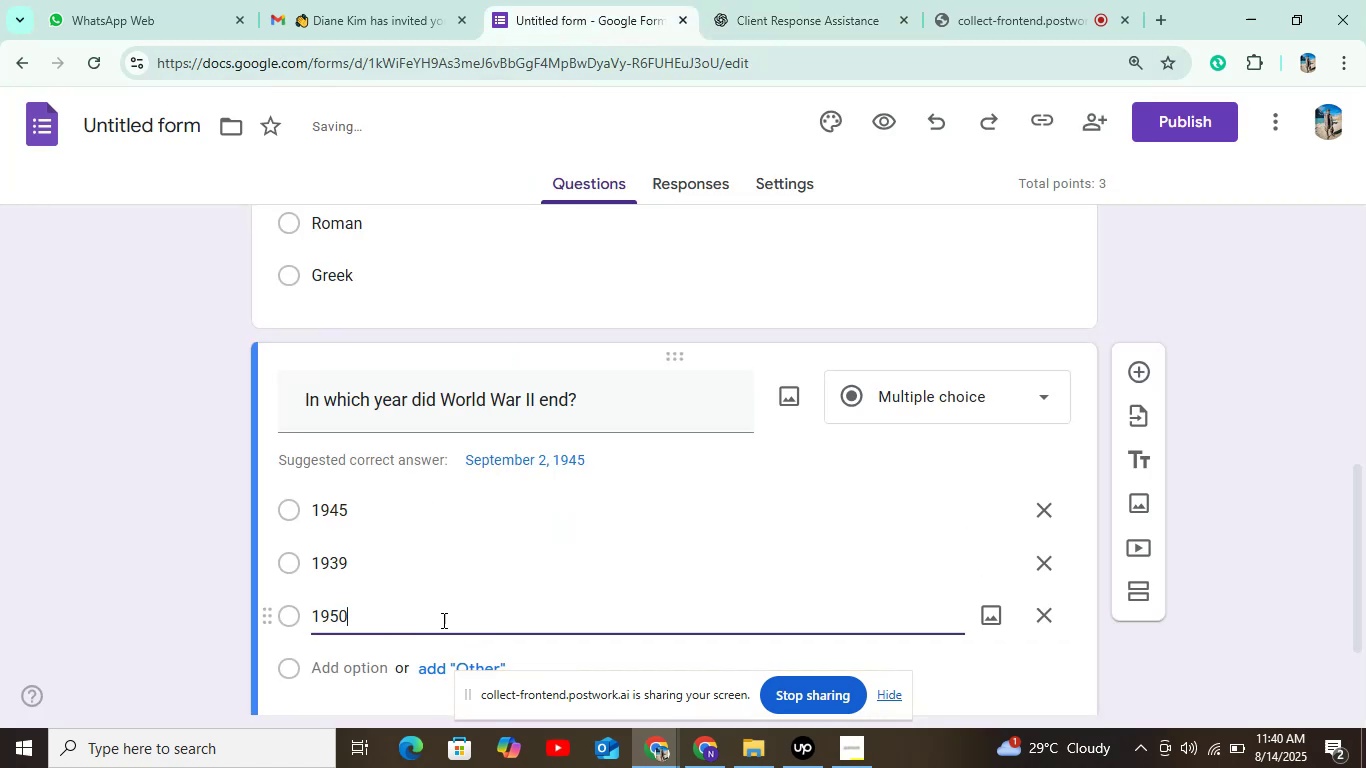 
scroll: coordinate [474, 604], scroll_direction: down, amount: 2.0
 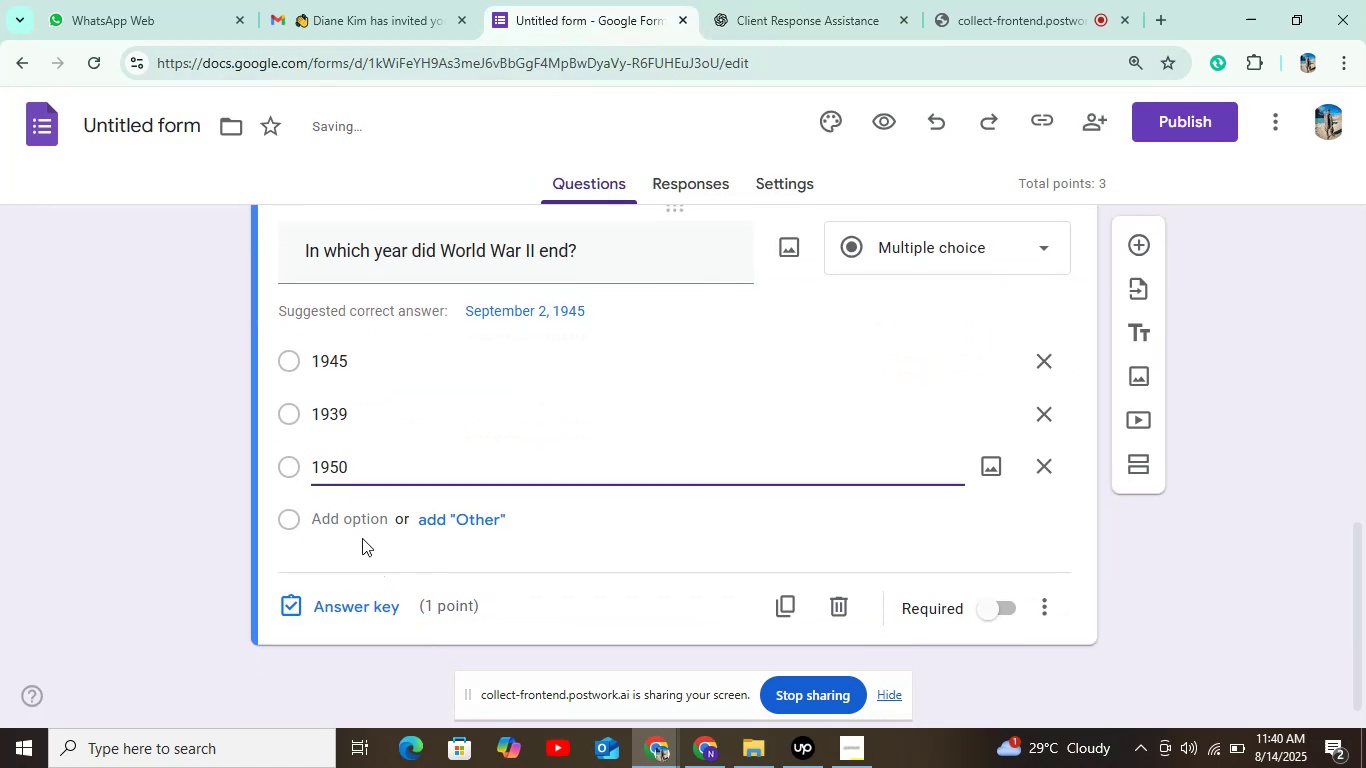 
left_click([359, 524])
 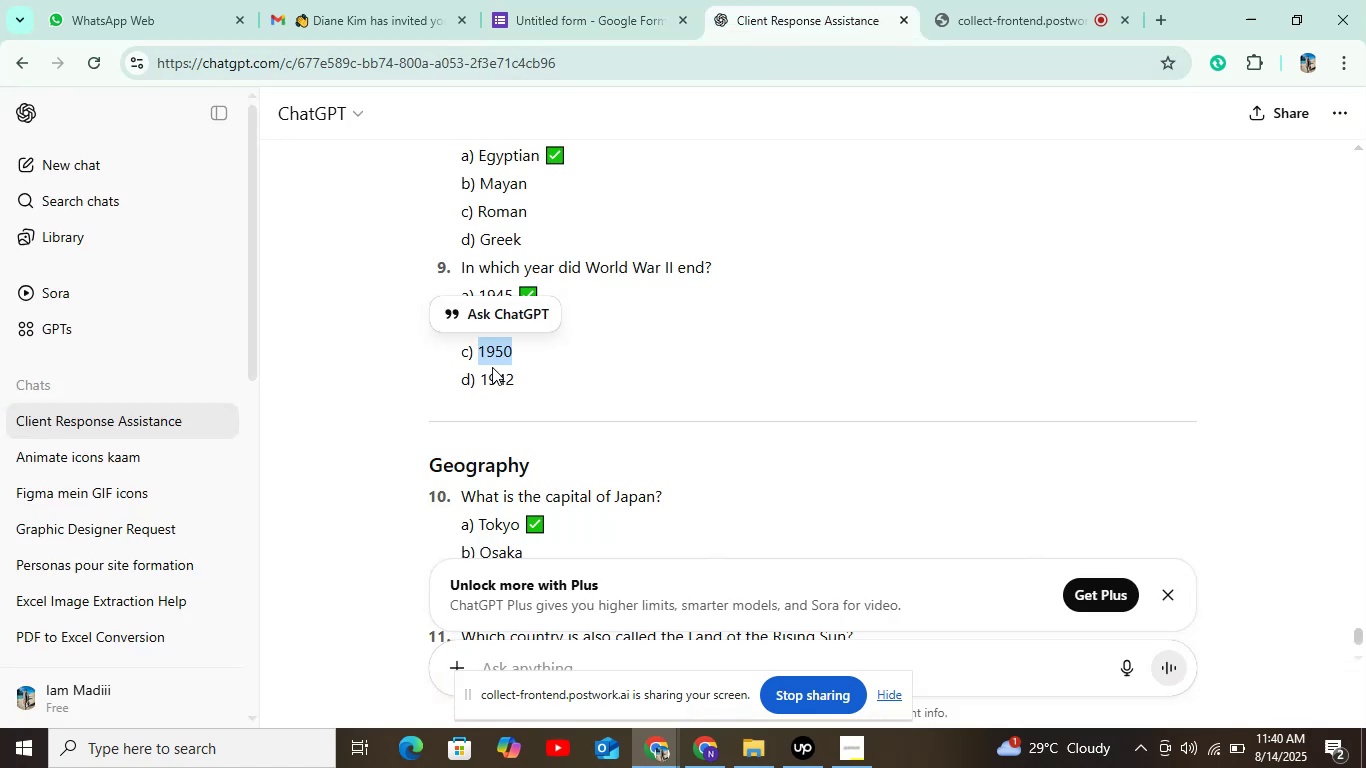 
key(Control+C)
 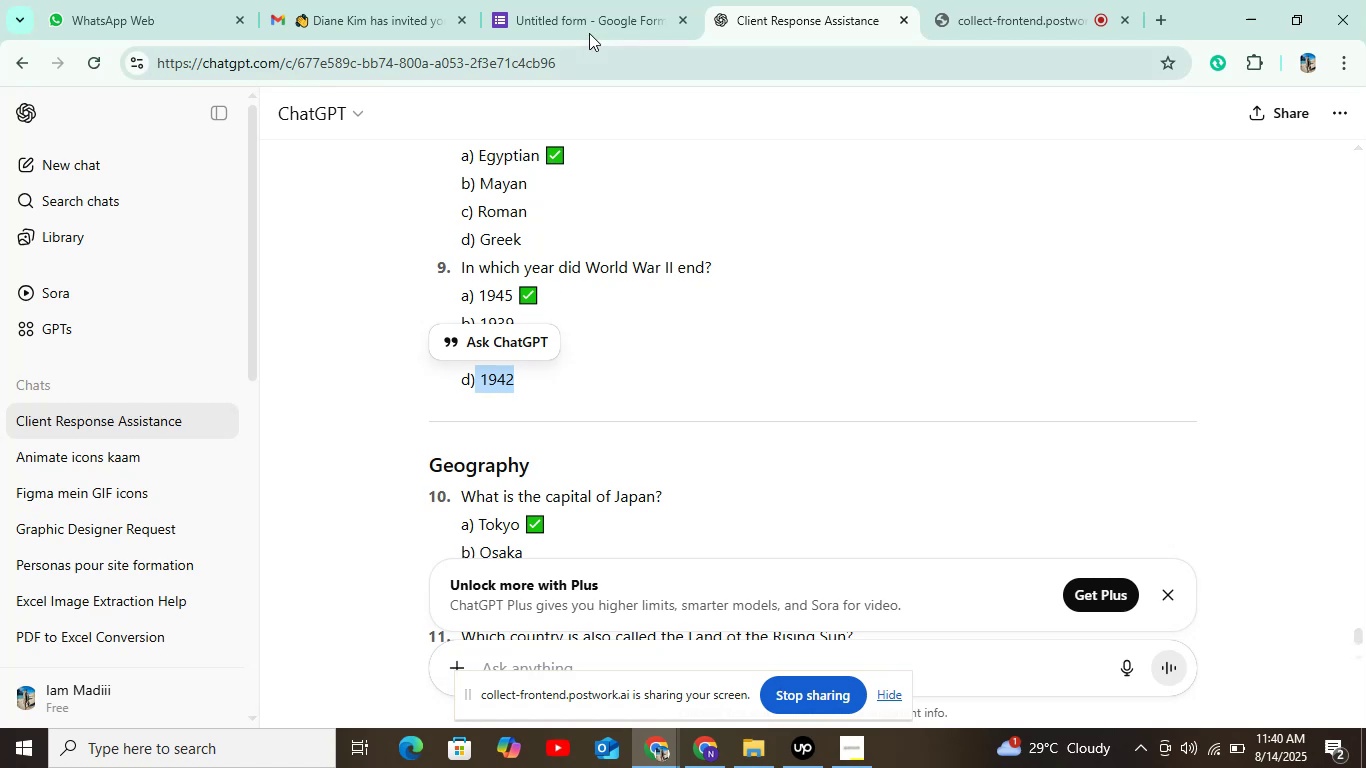 
left_click([589, 27])
 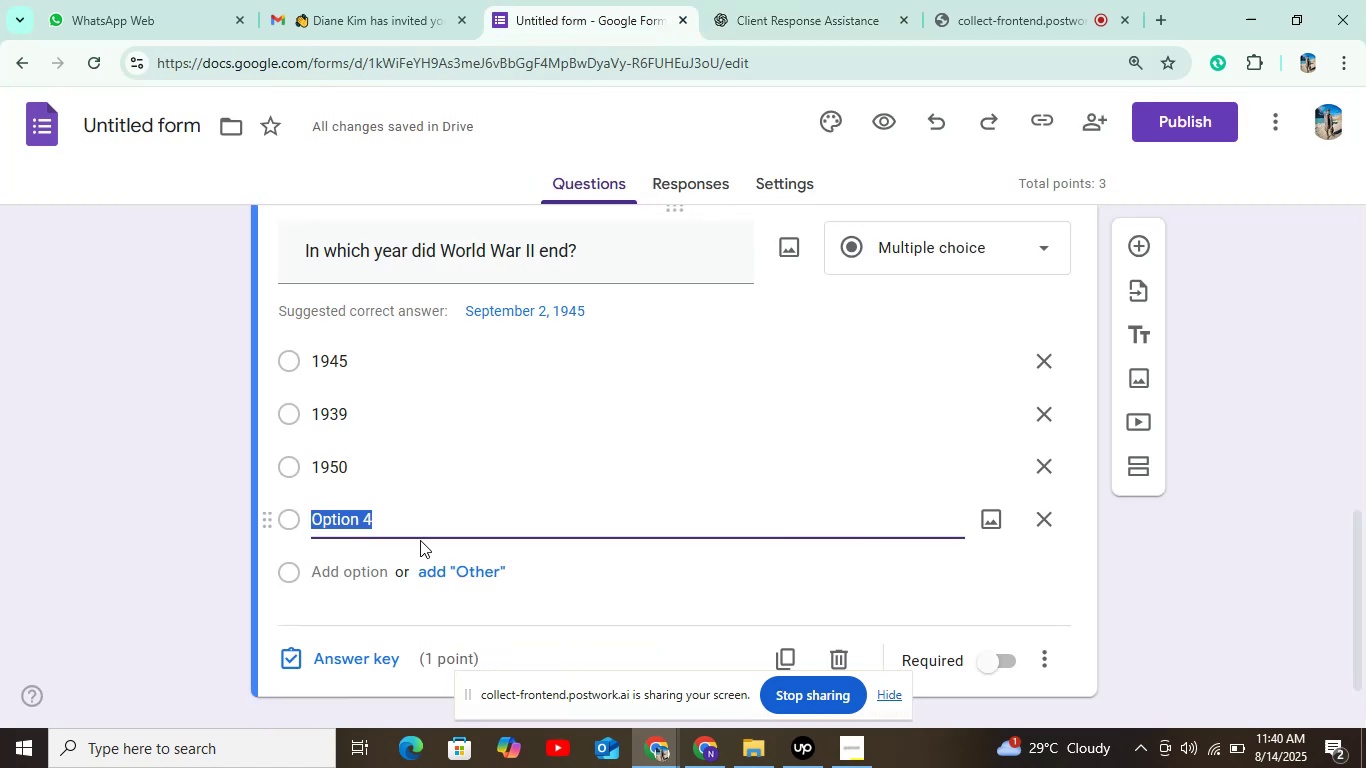 
key(Control+V)
 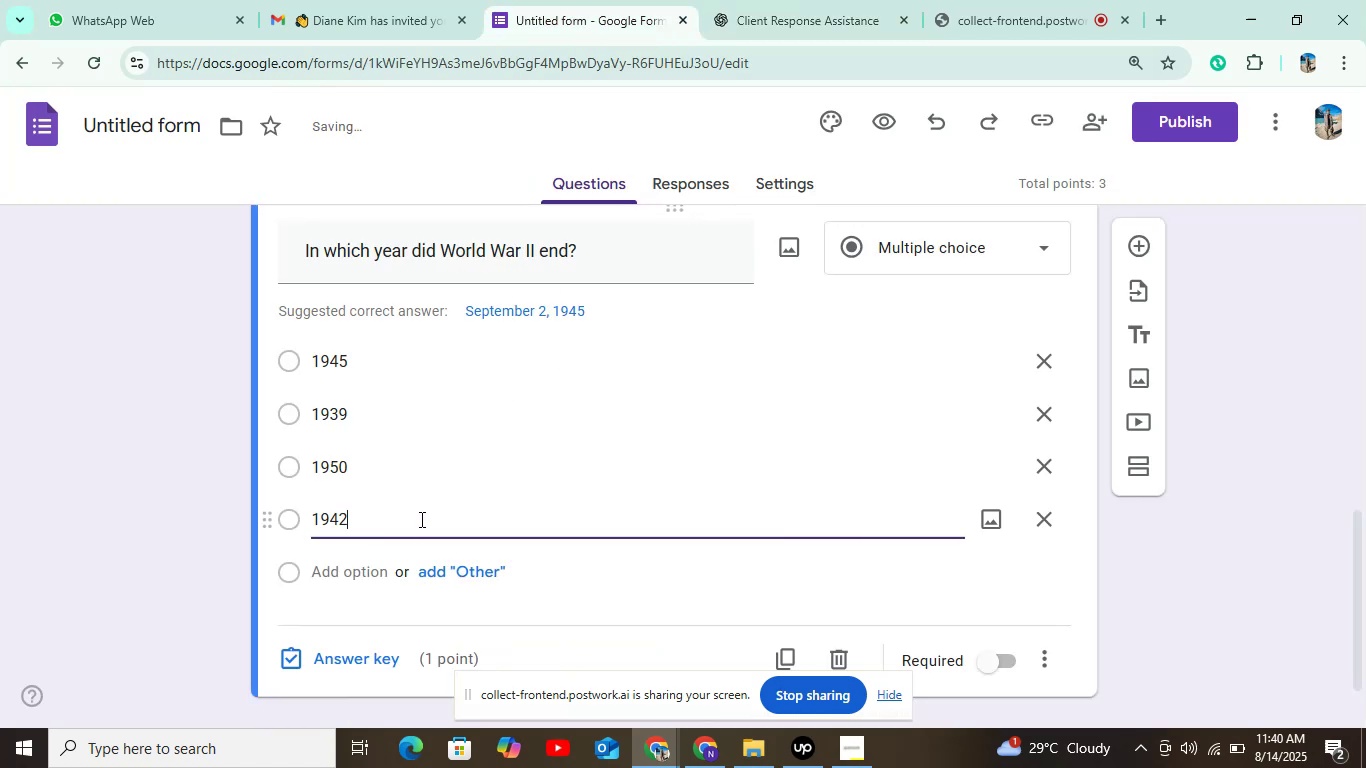 
scroll: coordinate [417, 515], scroll_direction: down, amount: 3.0
 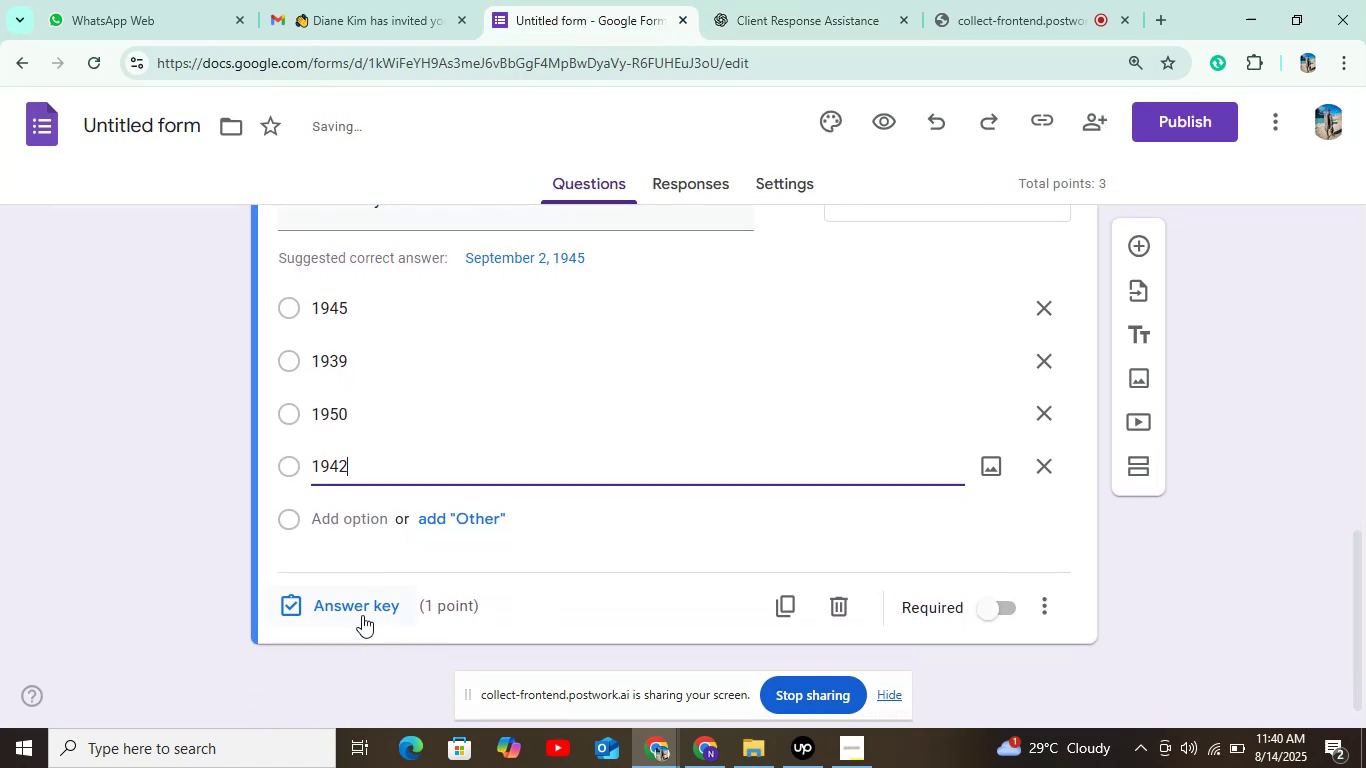 
left_click([362, 612])
 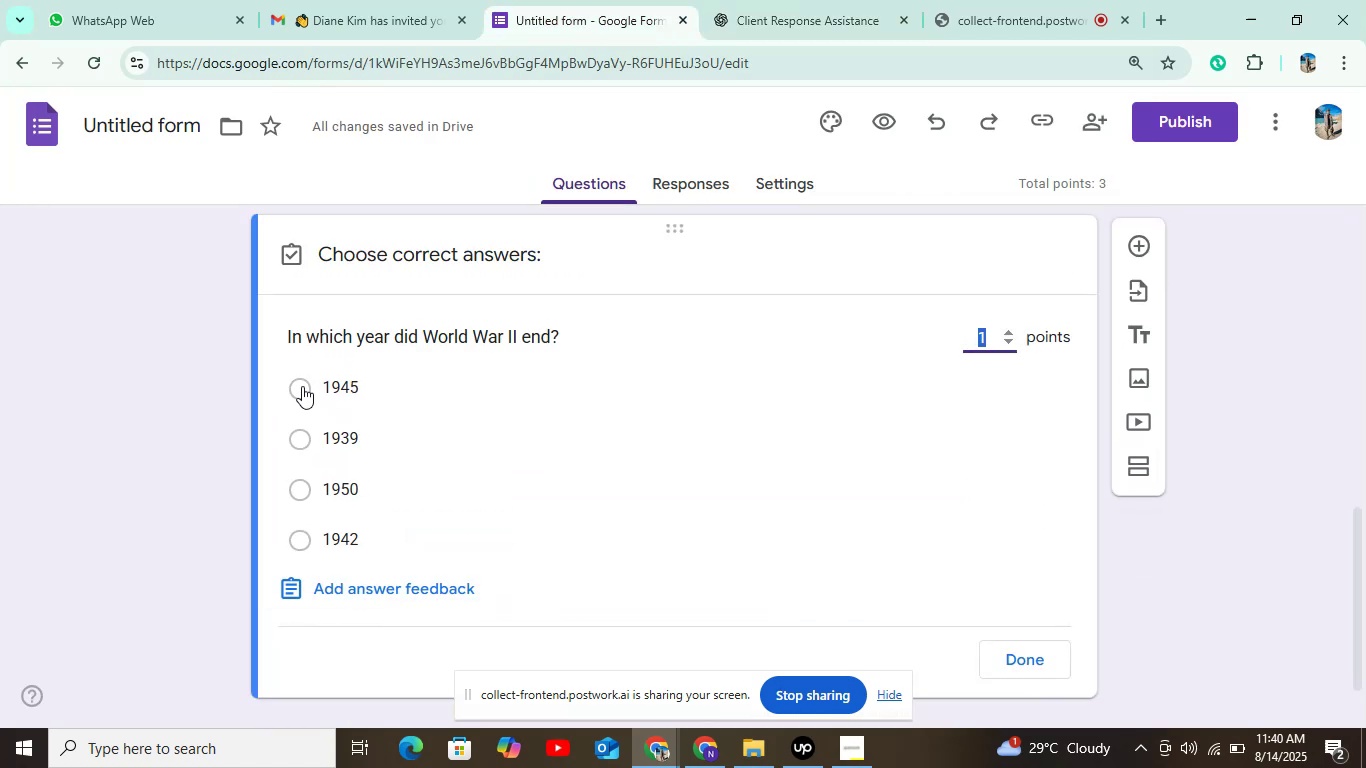 
left_click([302, 385])
 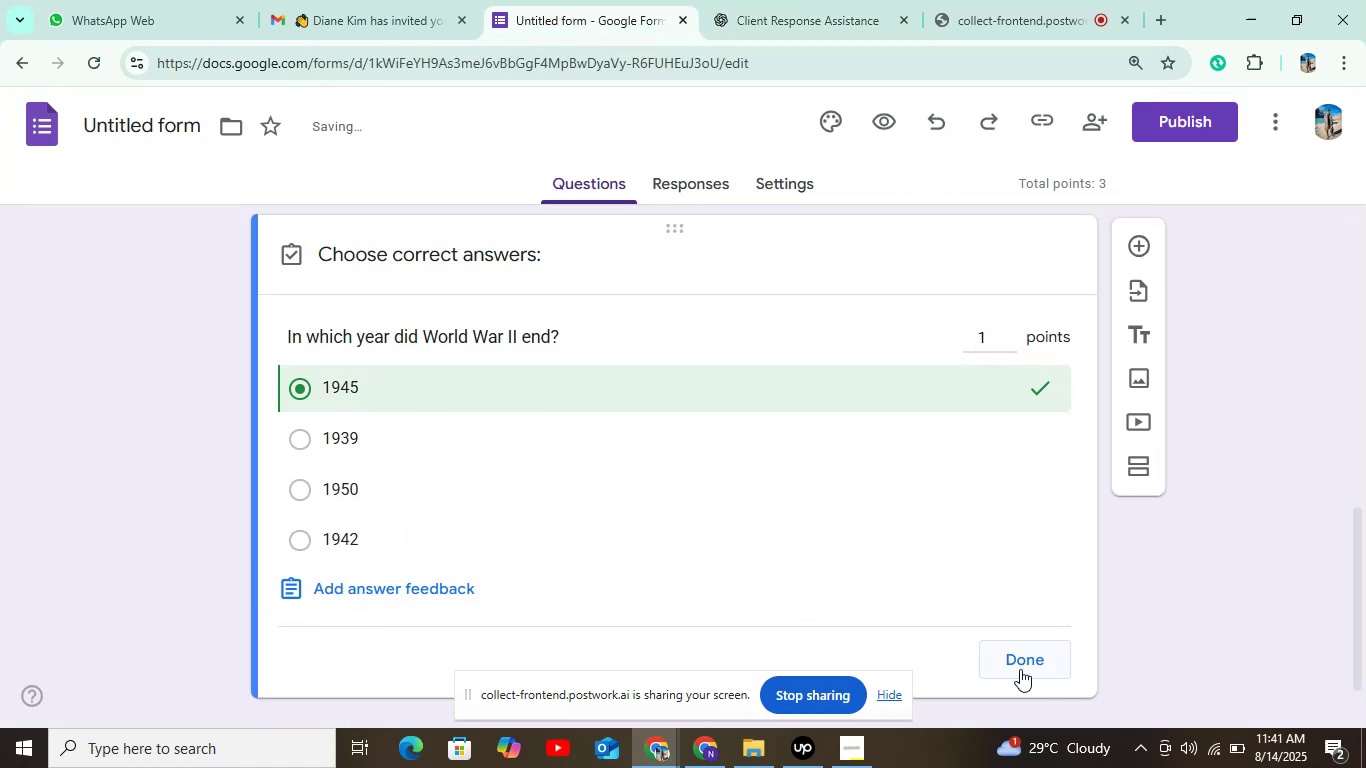 
left_click([1035, 665])
 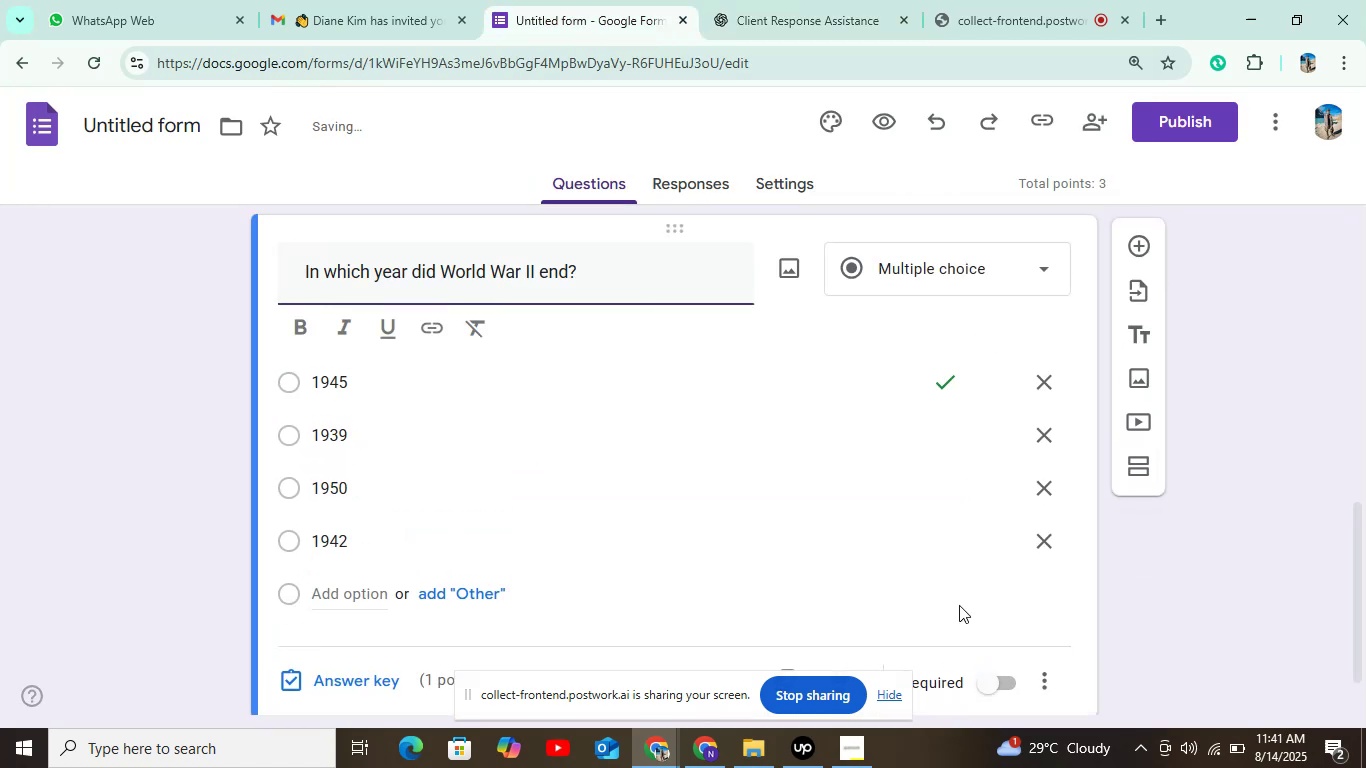 
scroll: coordinate [1050, 605], scroll_direction: down, amount: 2.0
 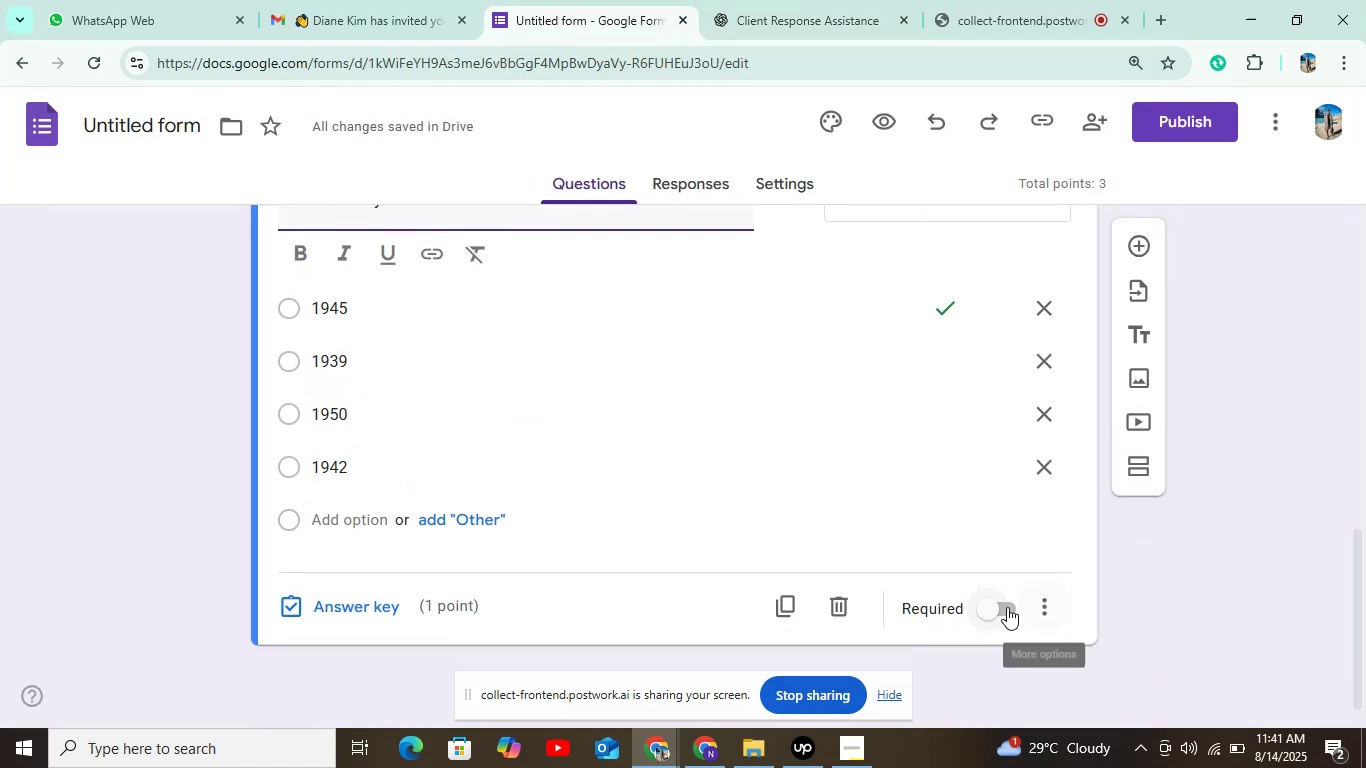 
left_click([1007, 607])
 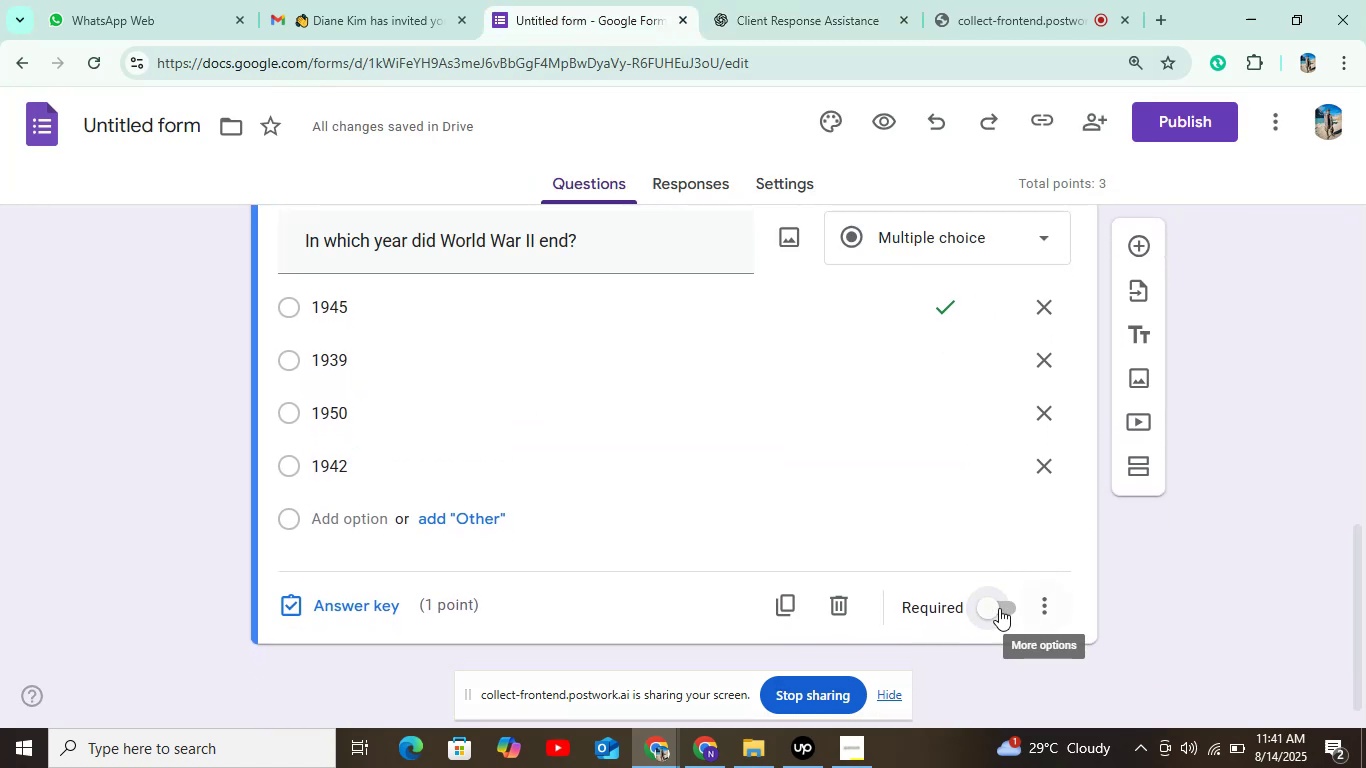 
left_click([997, 612])
 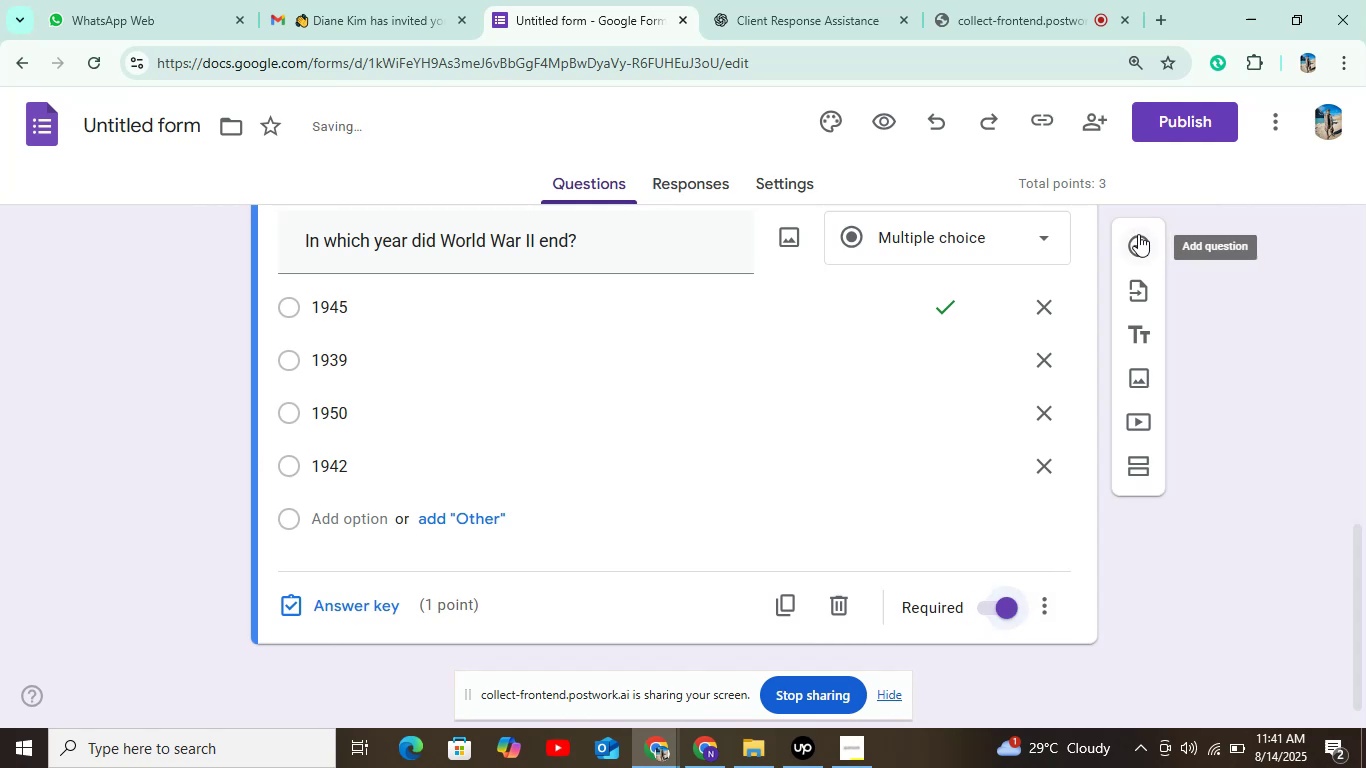 
left_click([1138, 234])
 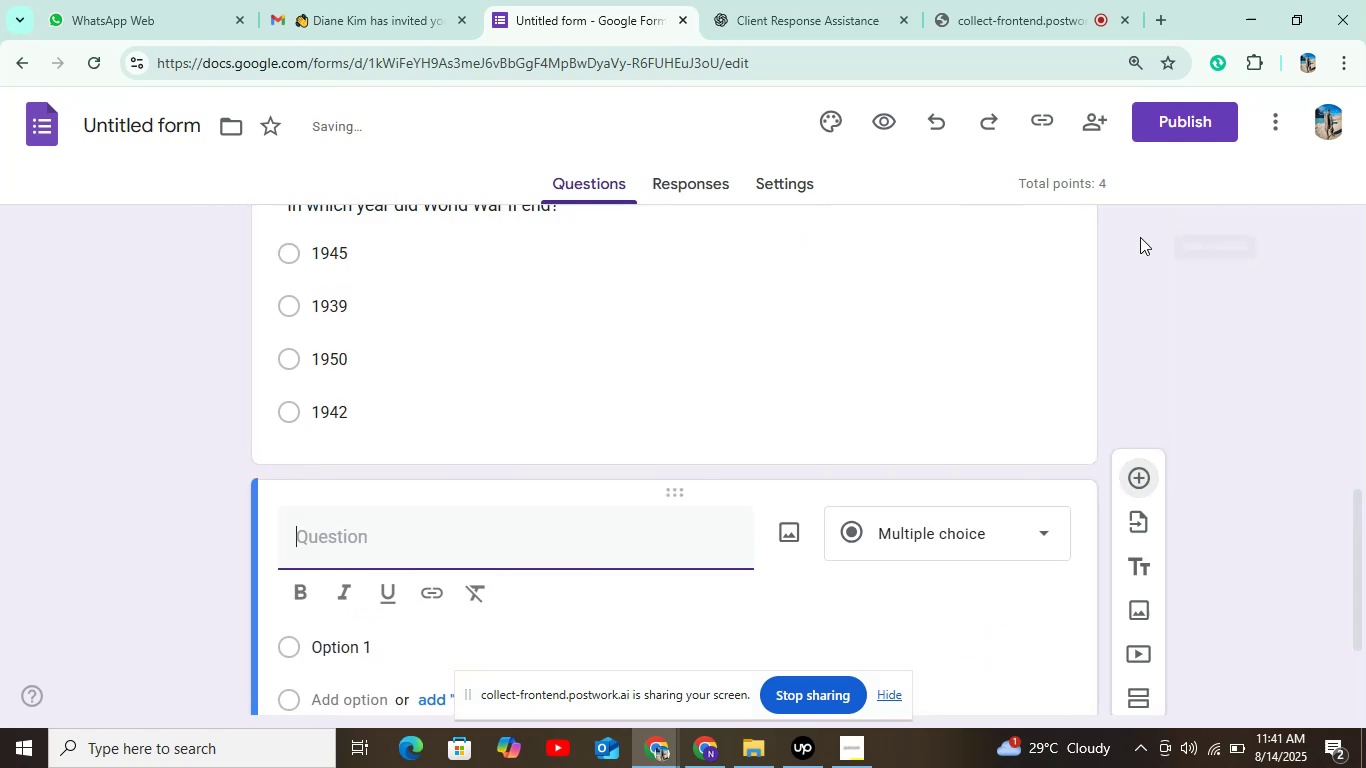 
scroll: coordinate [683, 394], scroll_direction: down, amount: 3.0
 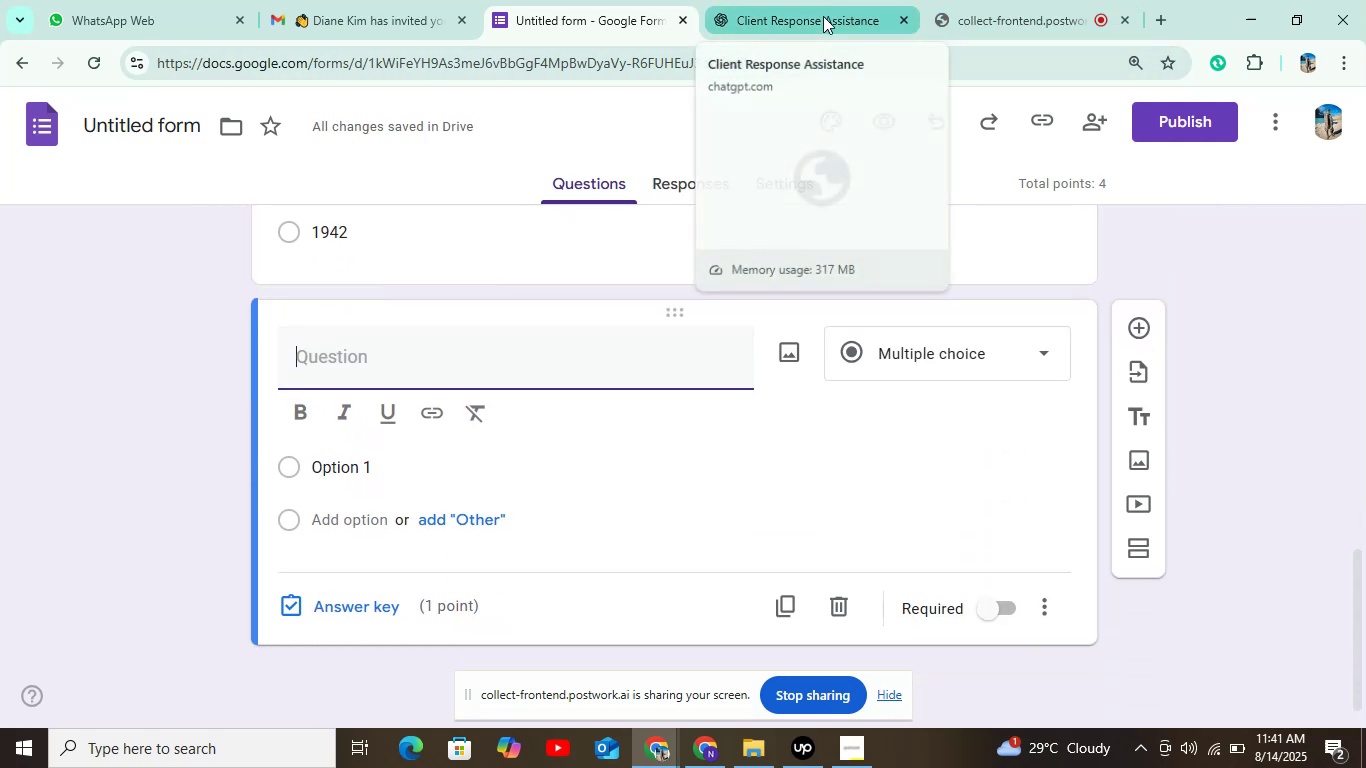 
left_click([823, 16])
 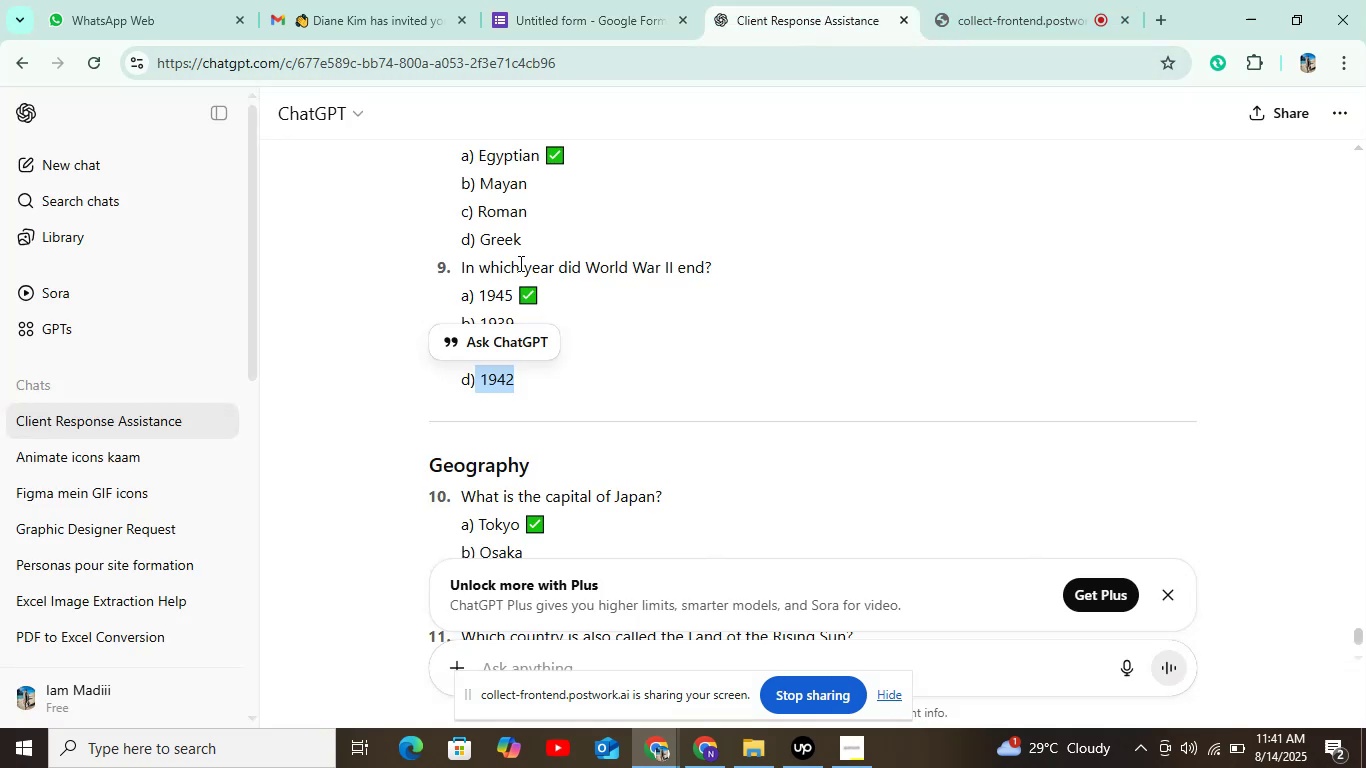 
scroll: coordinate [573, 335], scroll_direction: down, amount: 2.0
 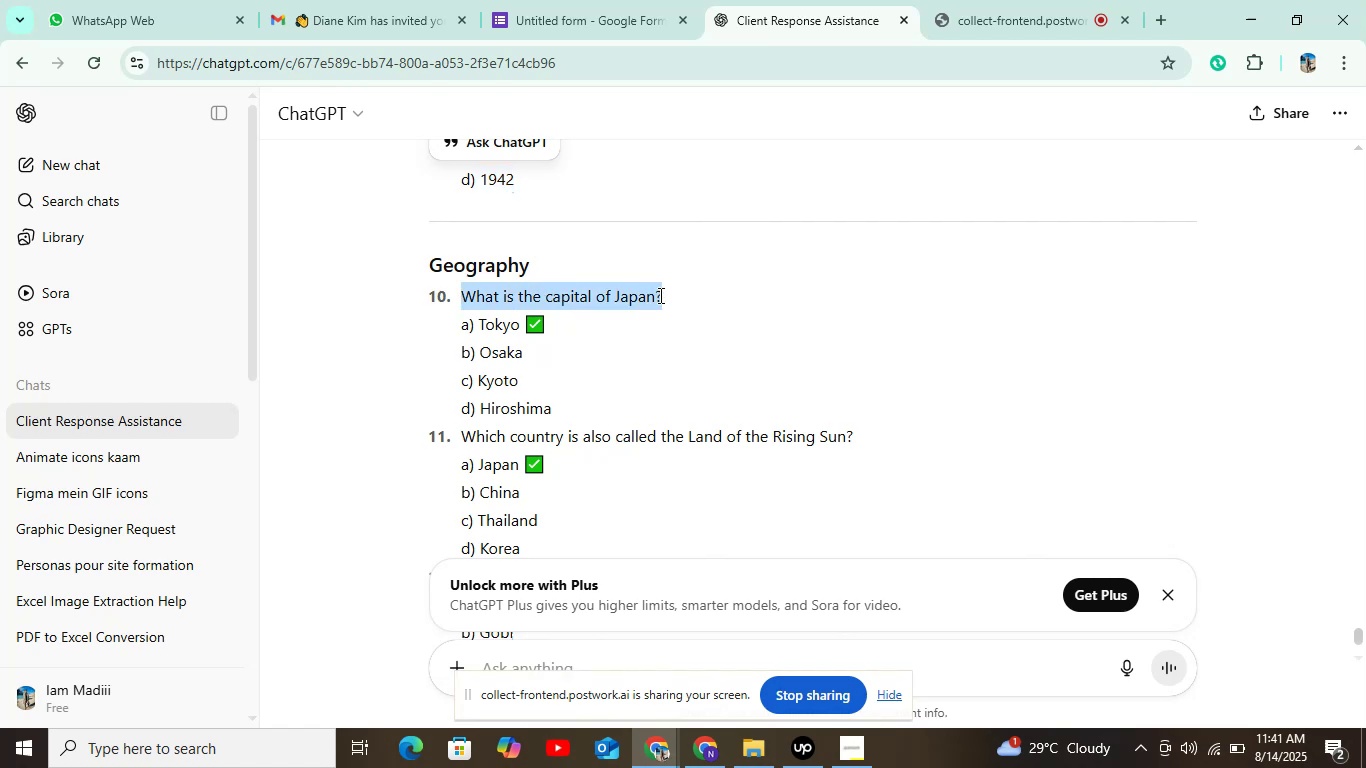 
key(Control+C)
 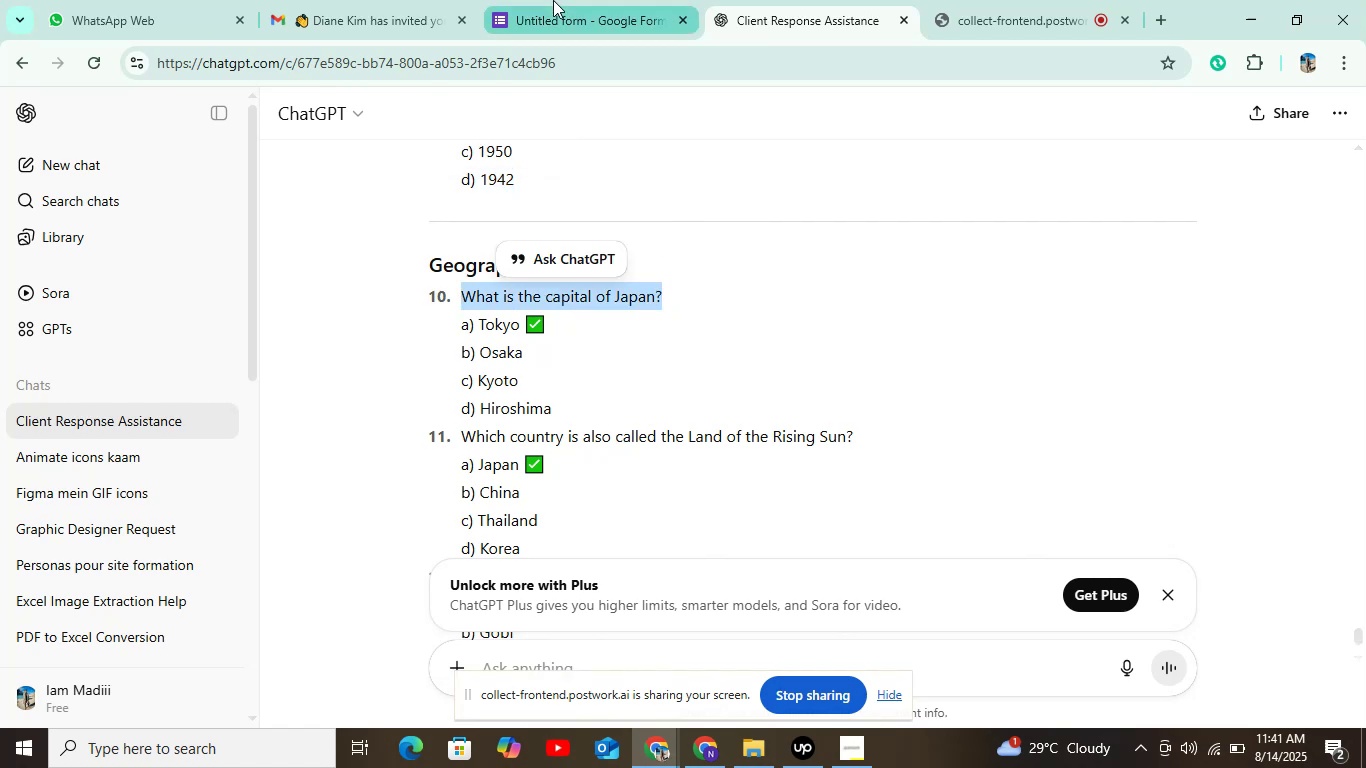 
left_click([559, 9])
 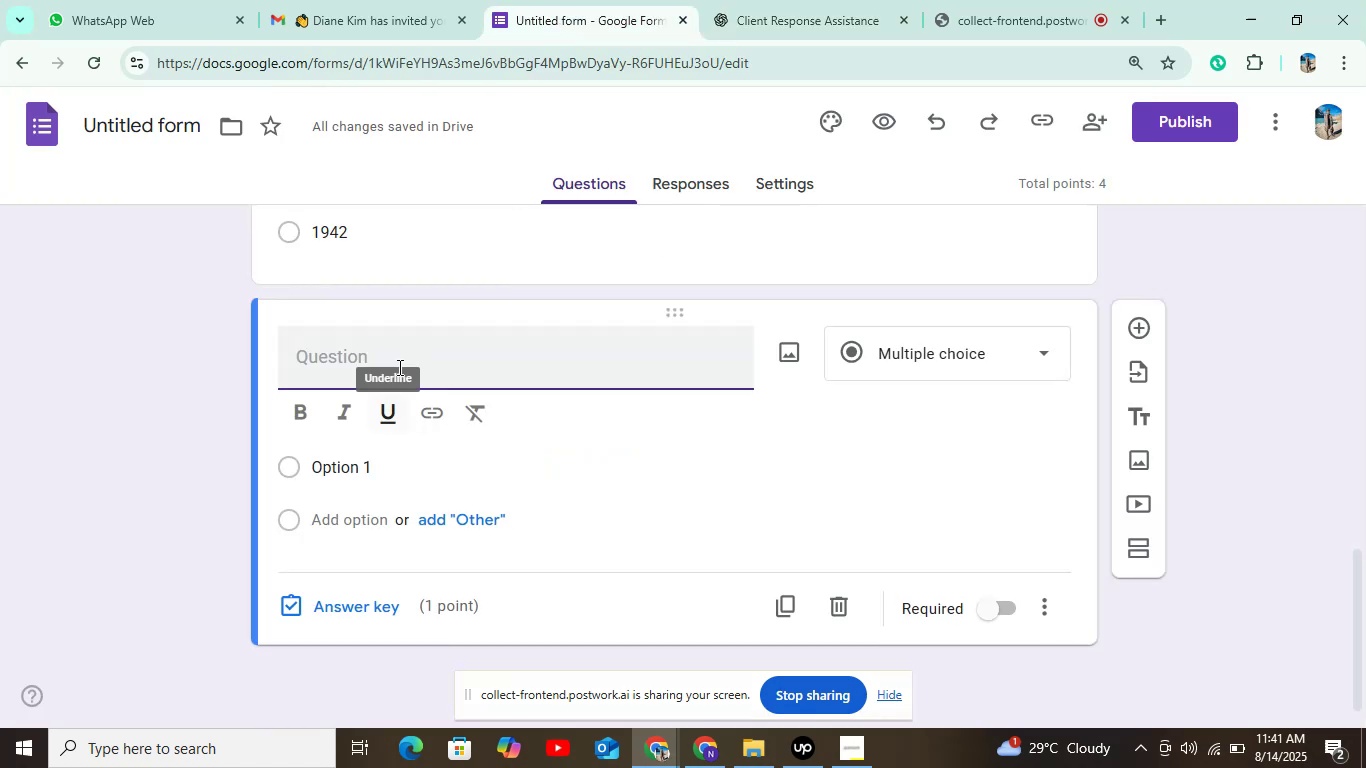 
key(Control+V)
 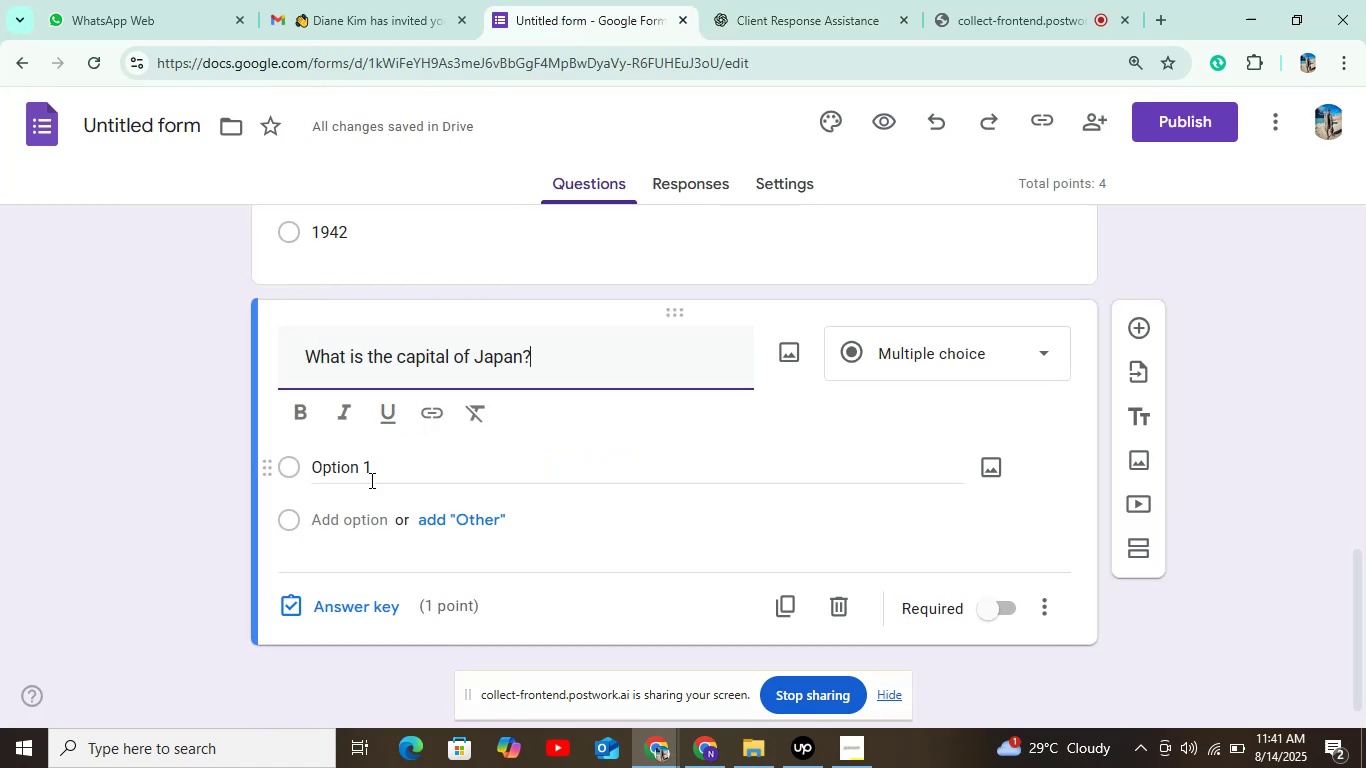 
left_click([370, 487])
 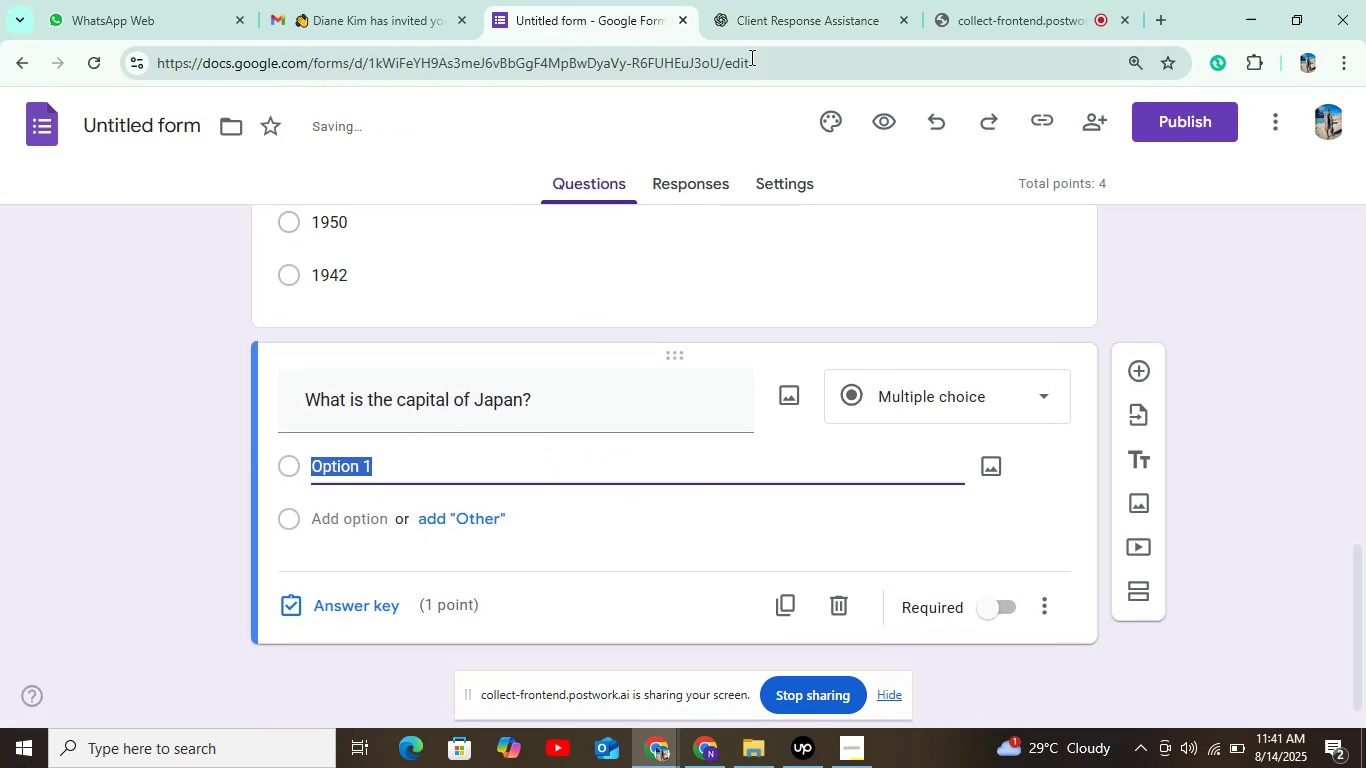 
left_click([770, 18])
 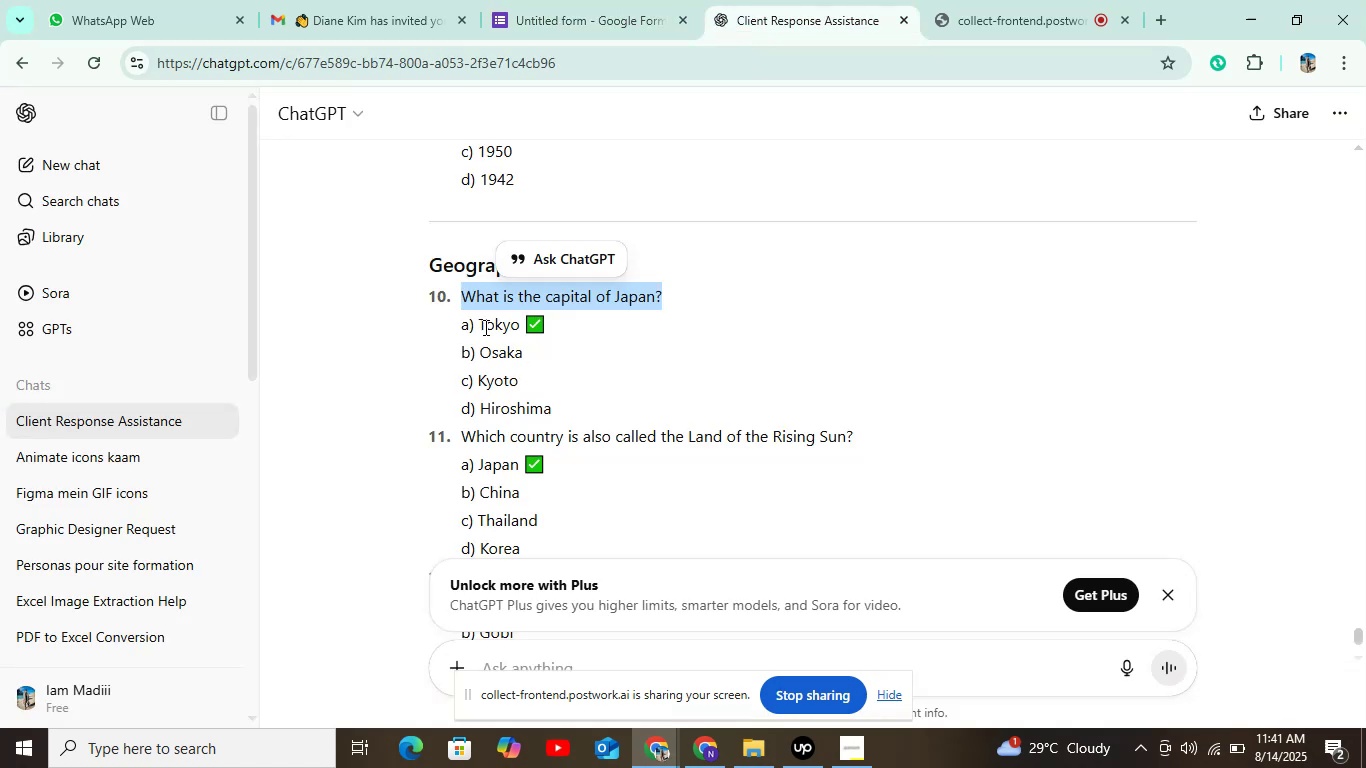 
key(Control+C)
 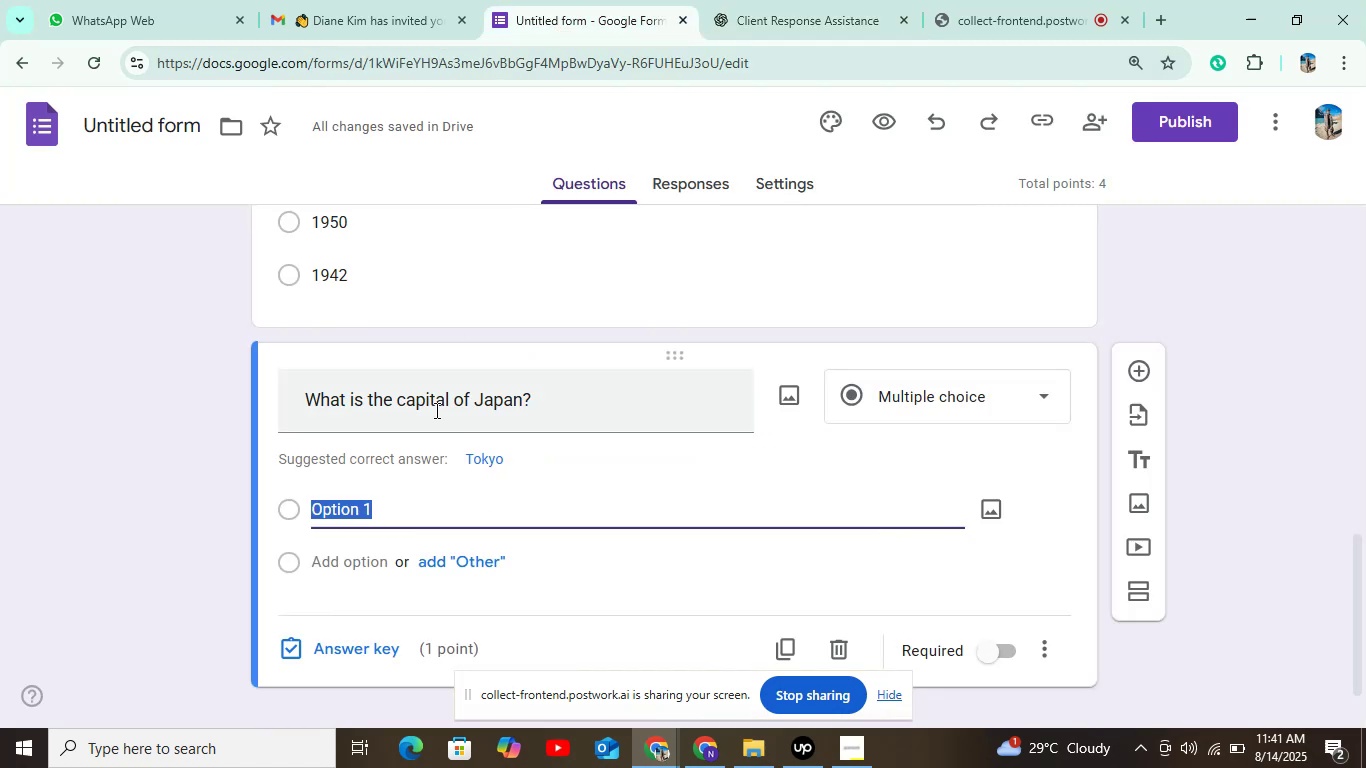 
key(Control+V)
 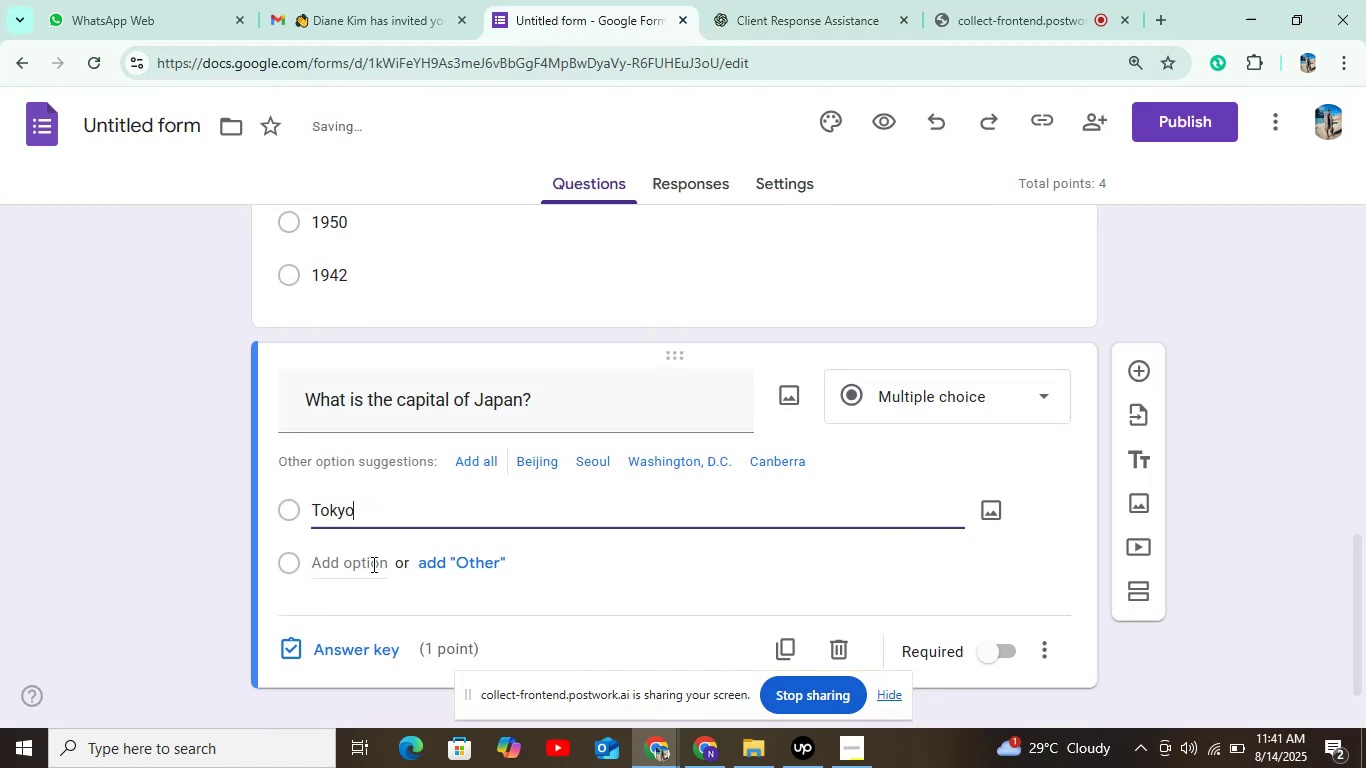 
left_click([363, 564])
 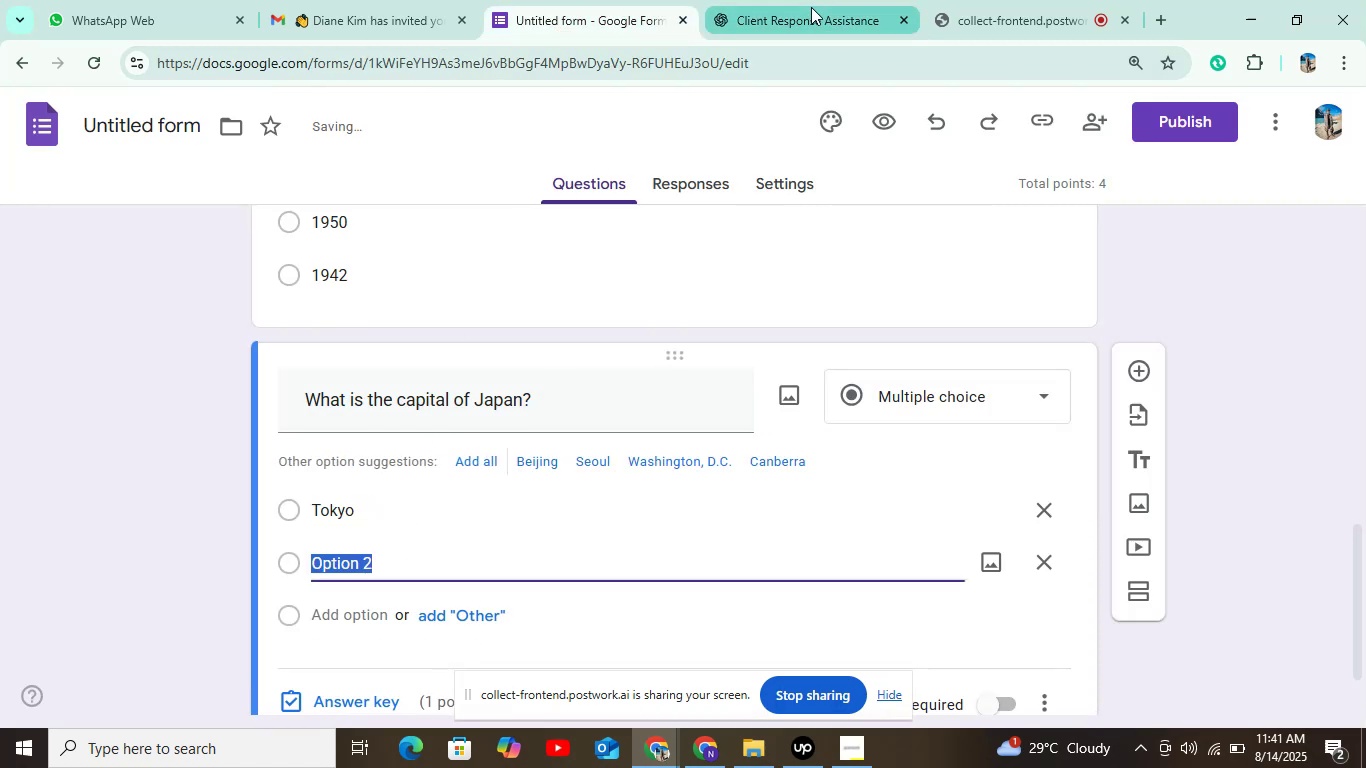 
left_click([811, 7])
 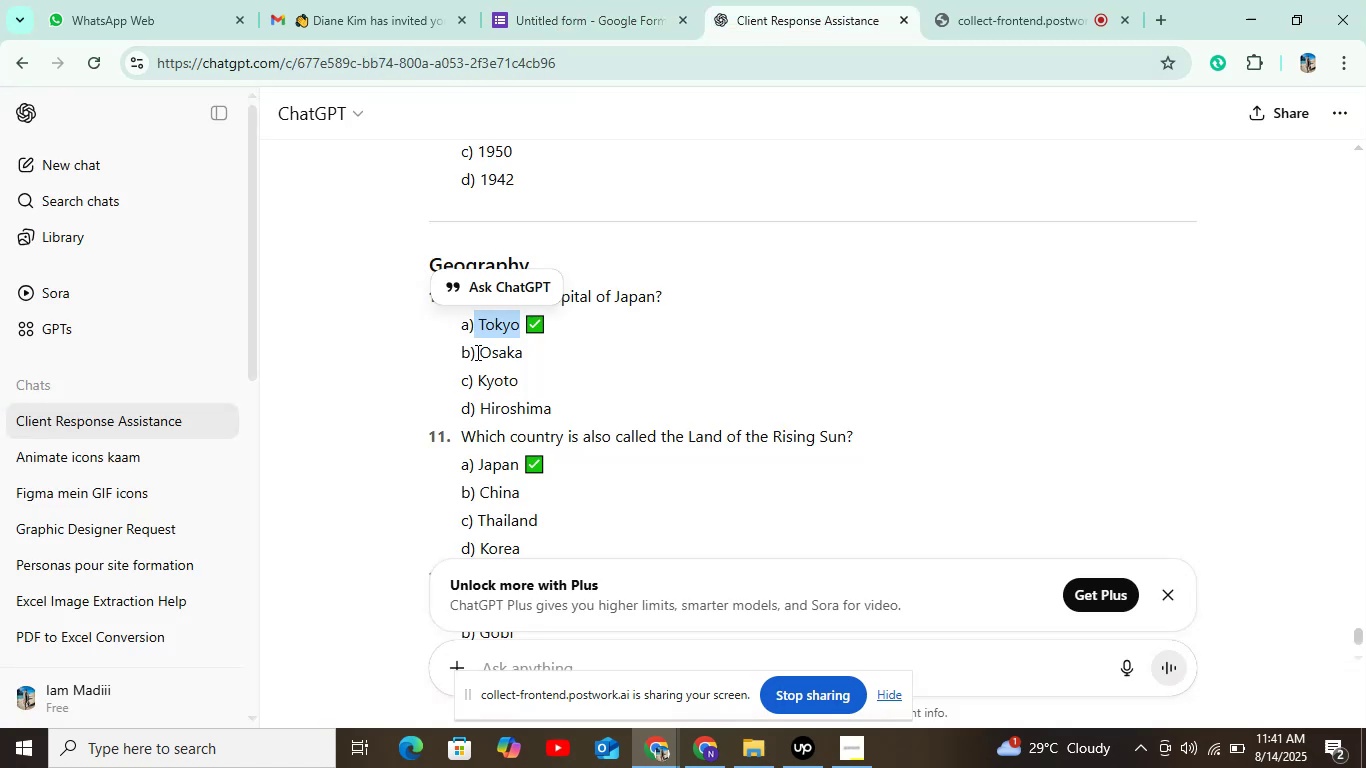 
key(Control+C)
 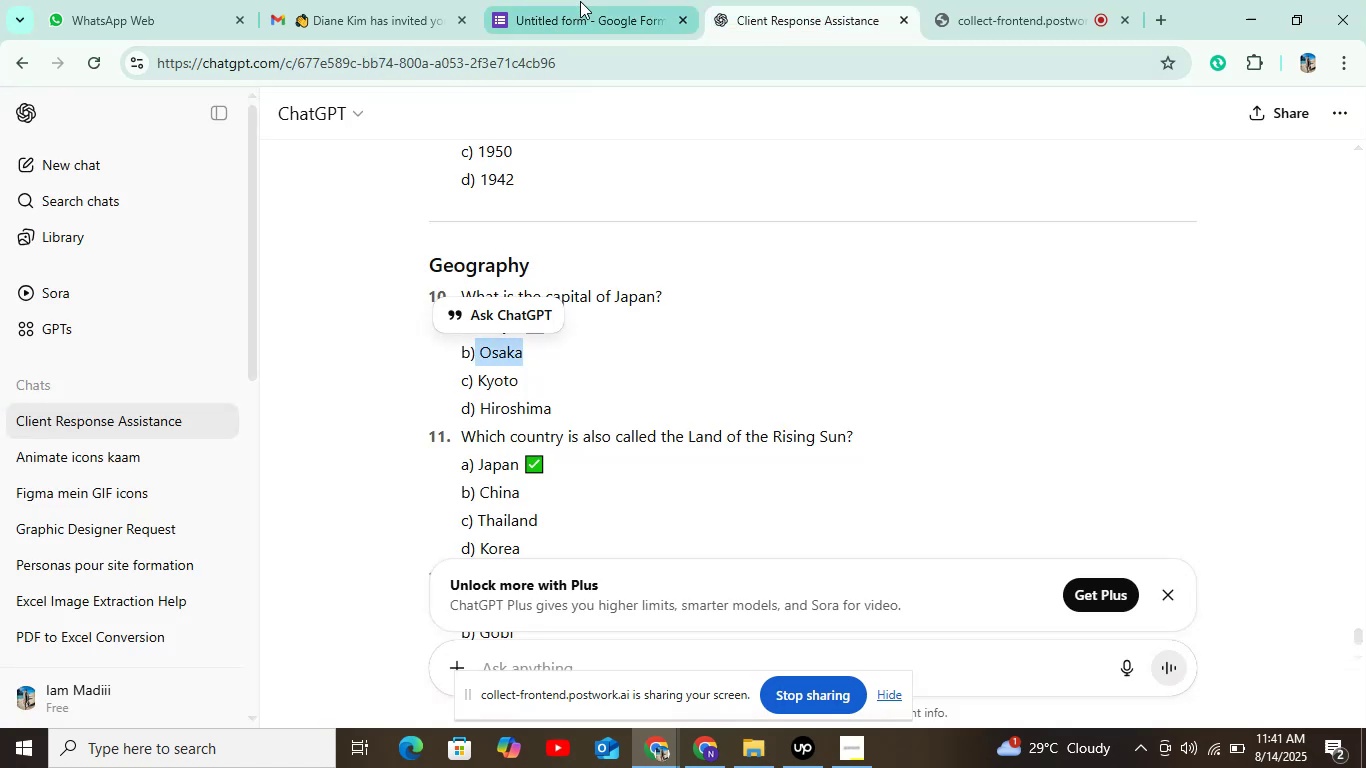 
left_click([580, 1])
 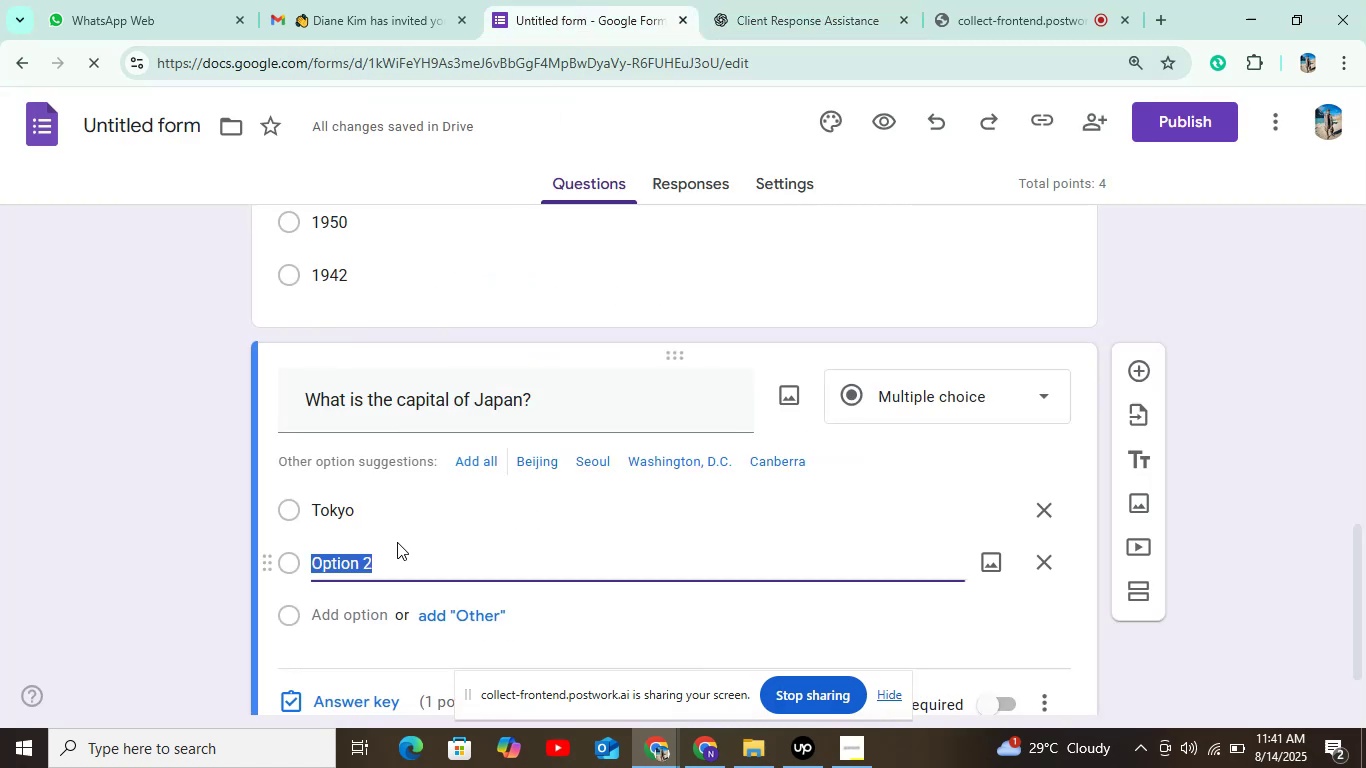 
key(Control+V)
 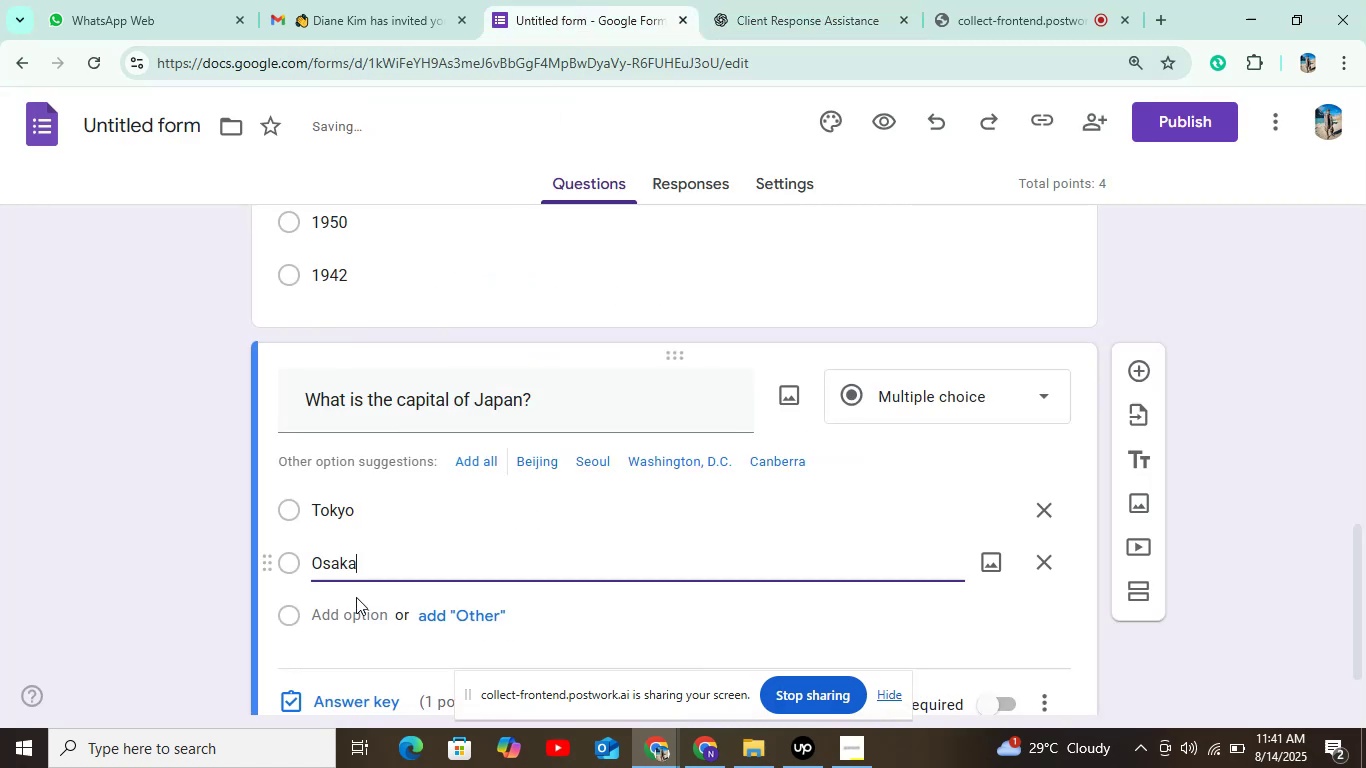 
left_click([345, 617])
 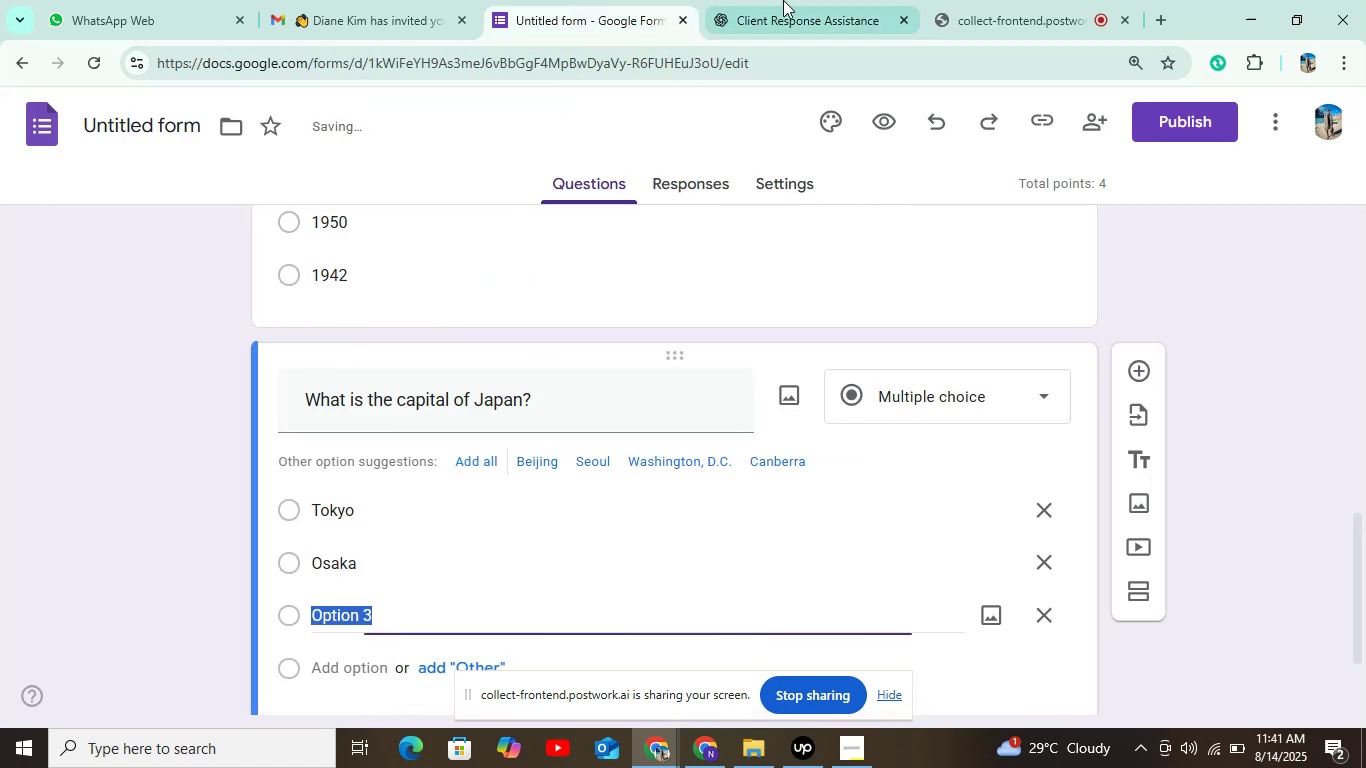 
left_click([783, 0])
 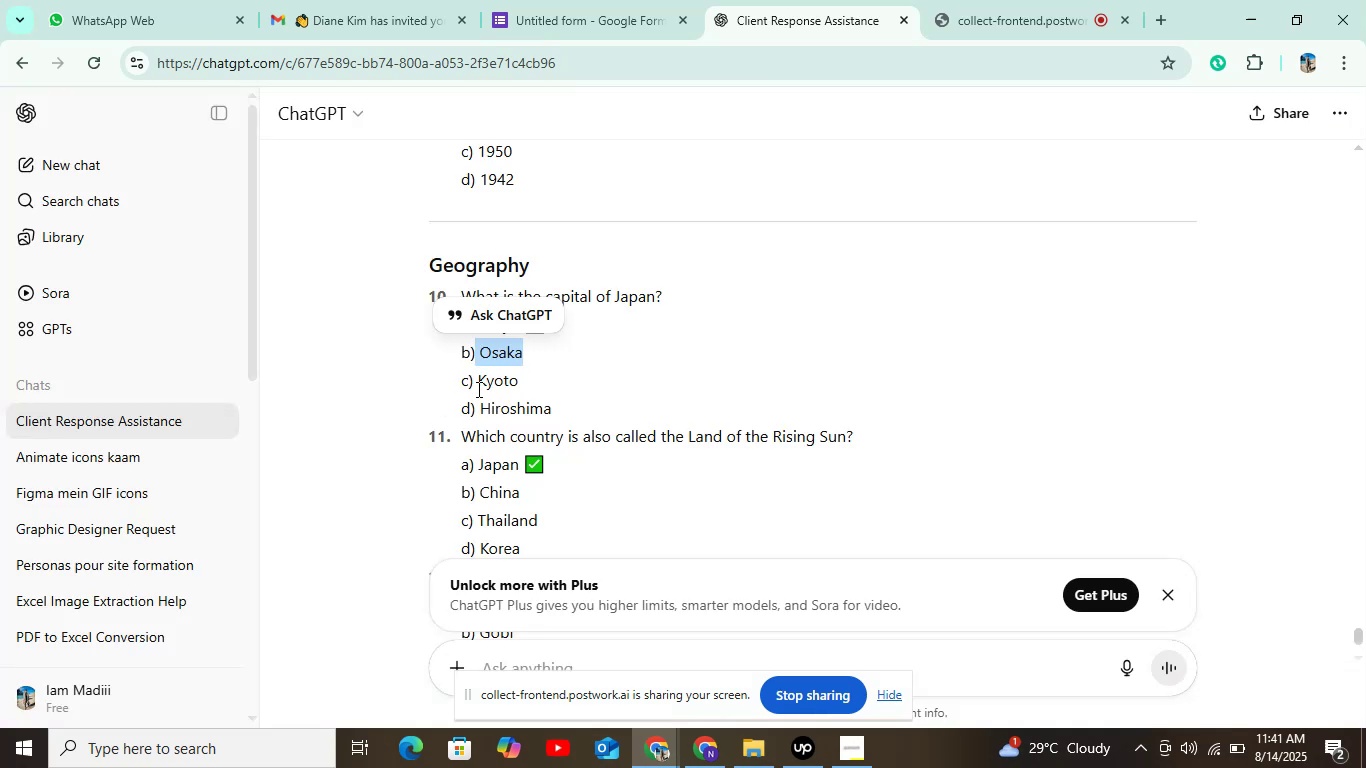 
key(Control+C)
 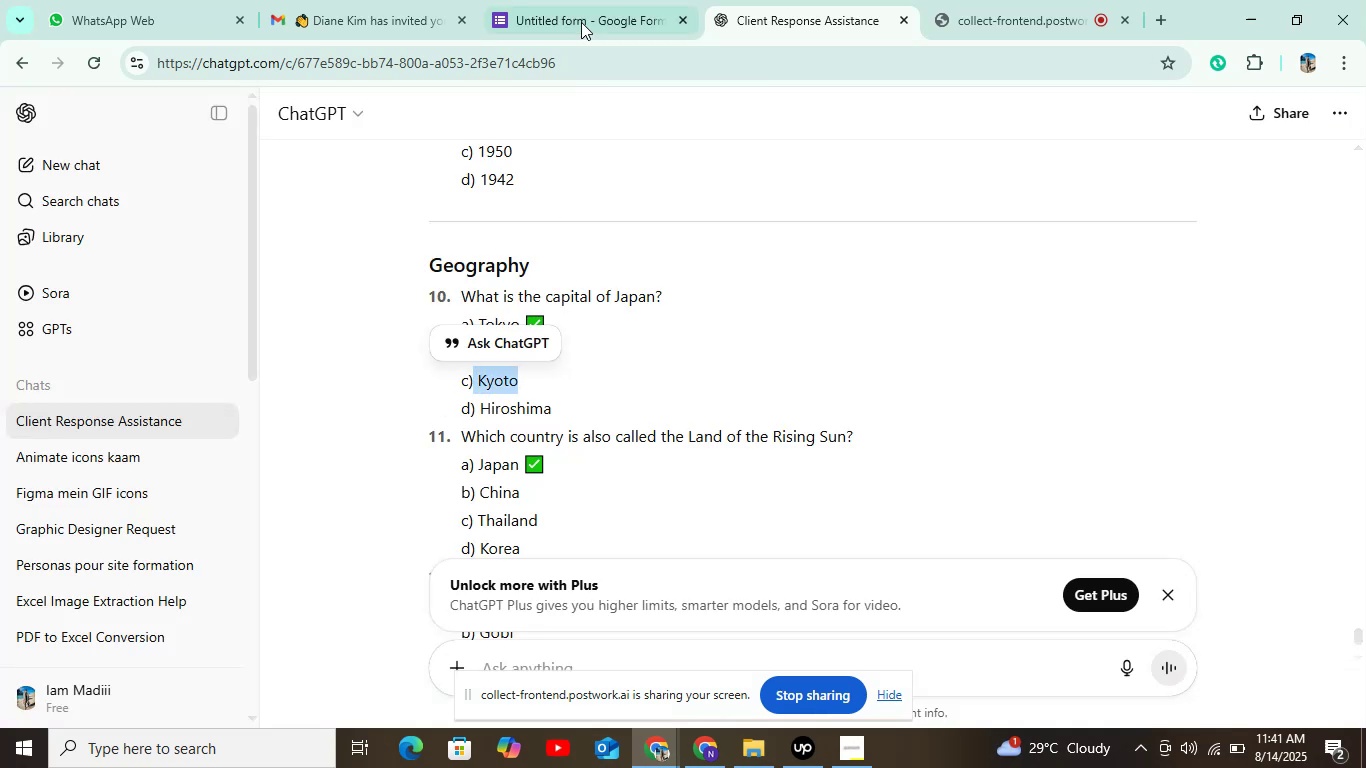 
left_click([579, 16])
 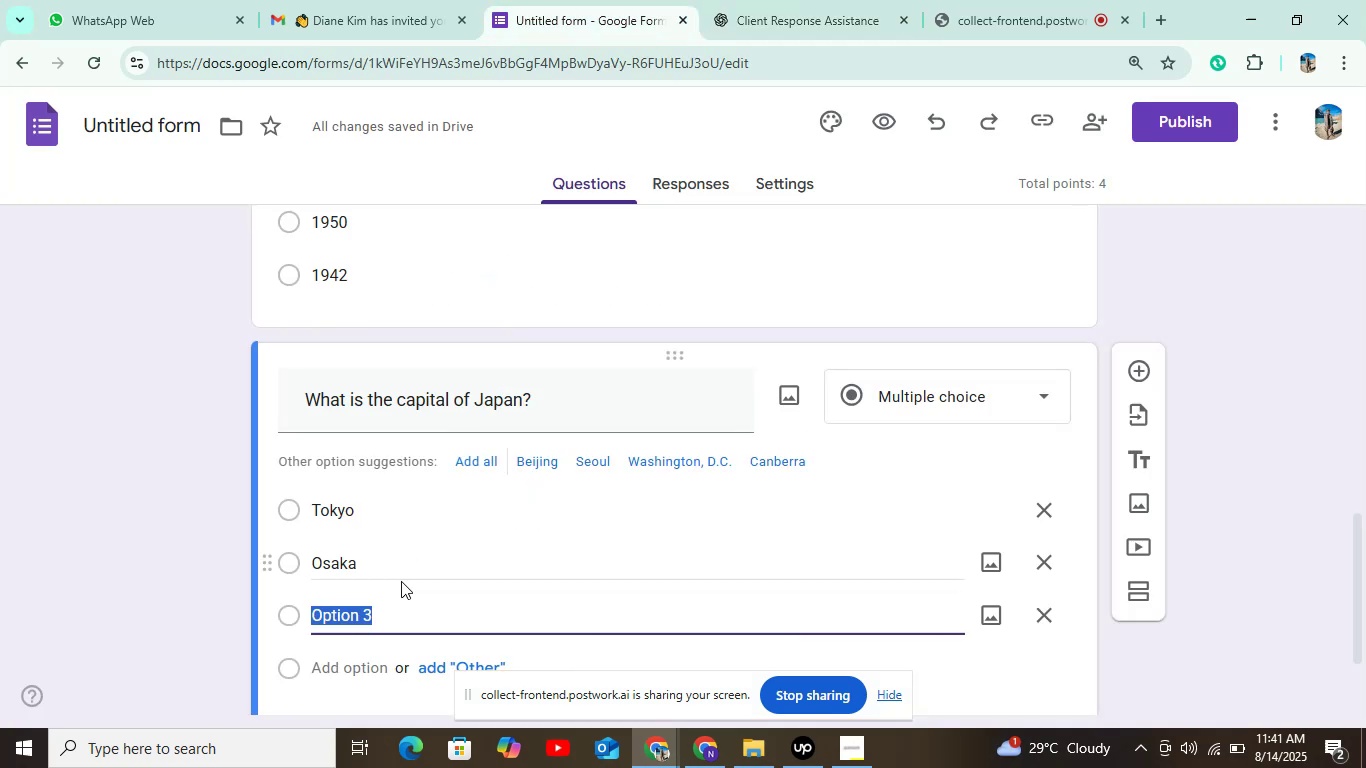 
key(Control+V)
 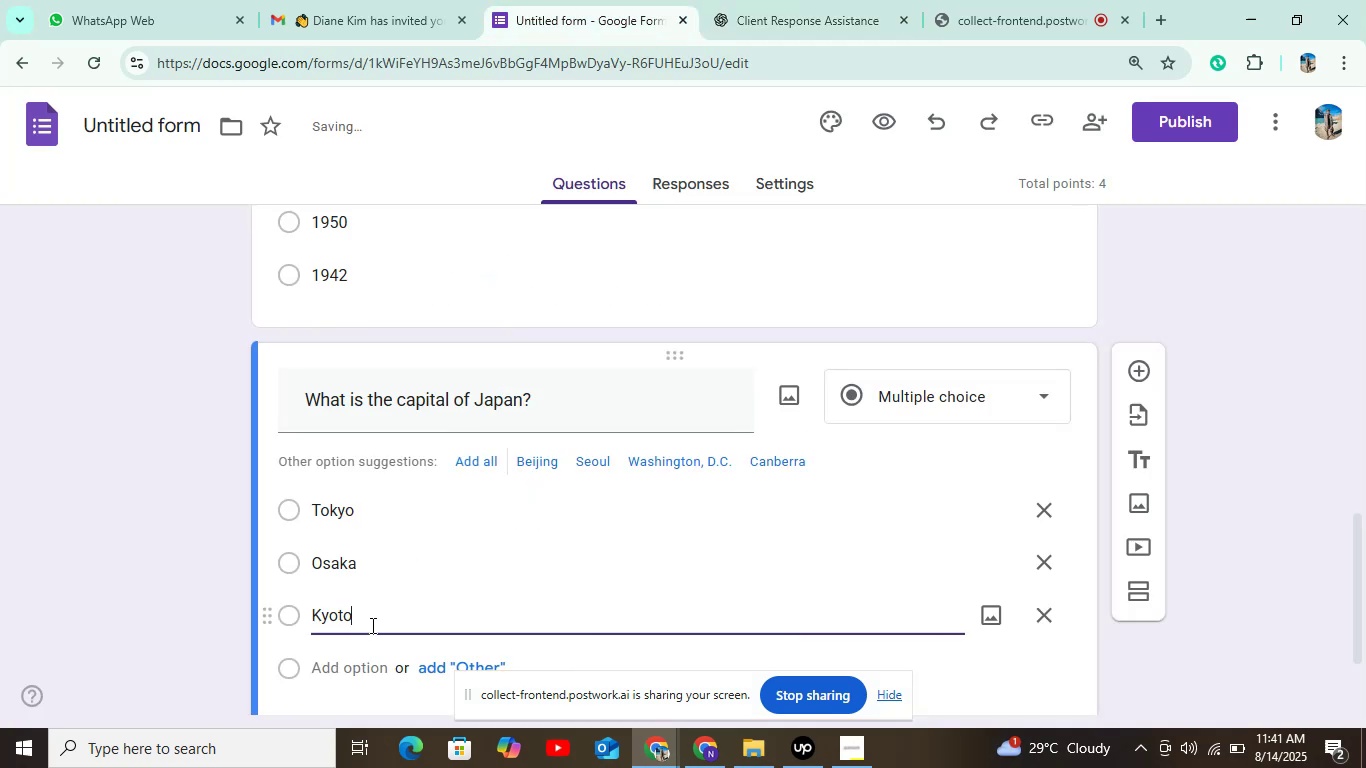 
scroll: coordinate [396, 613], scroll_direction: down, amount: 2.0
 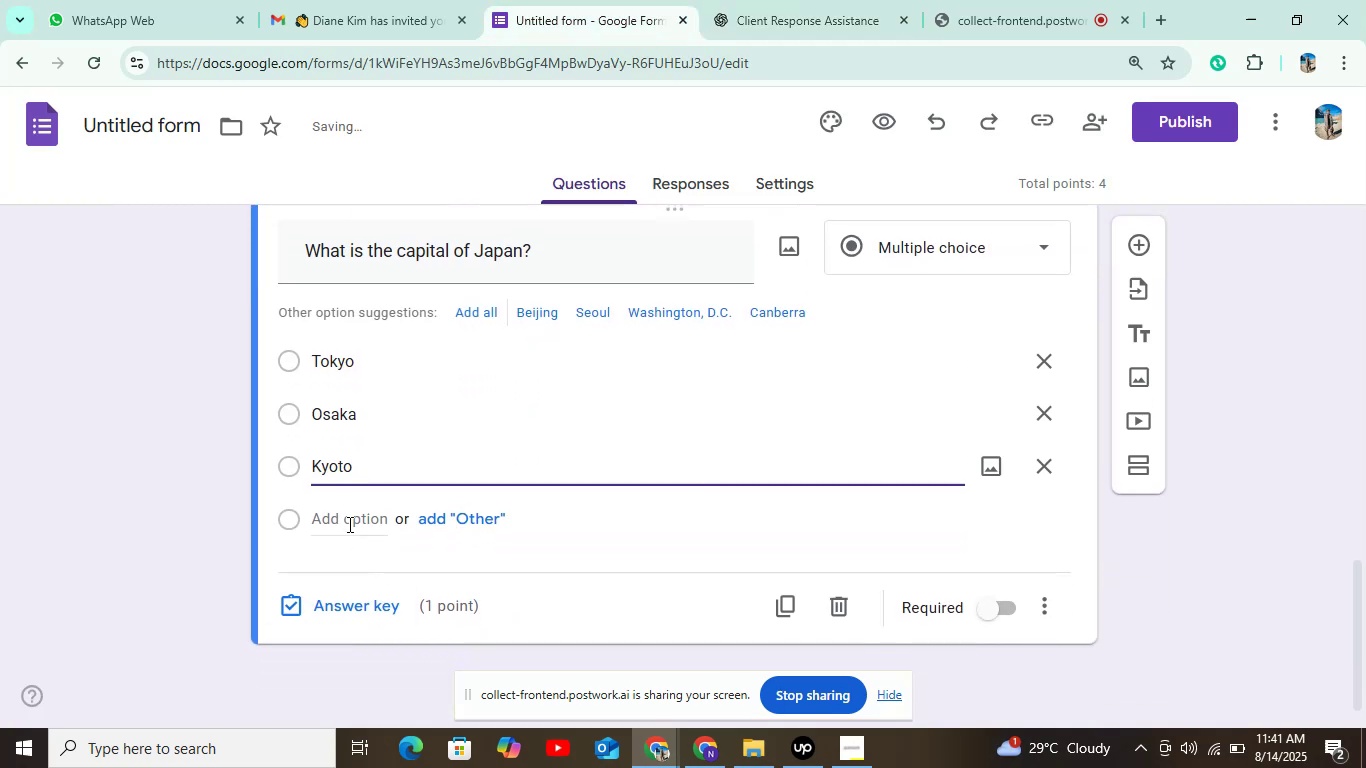 
left_click([346, 517])
 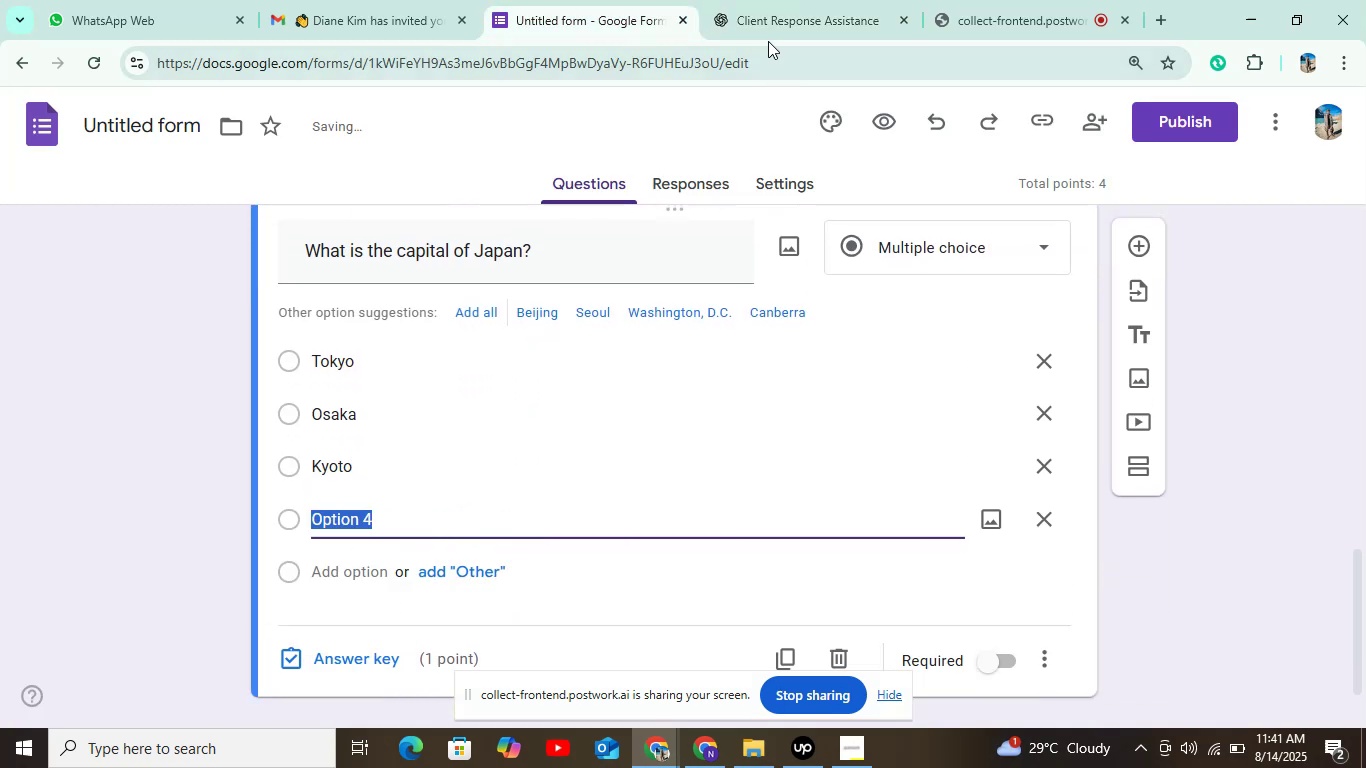 
left_click([767, 30])
 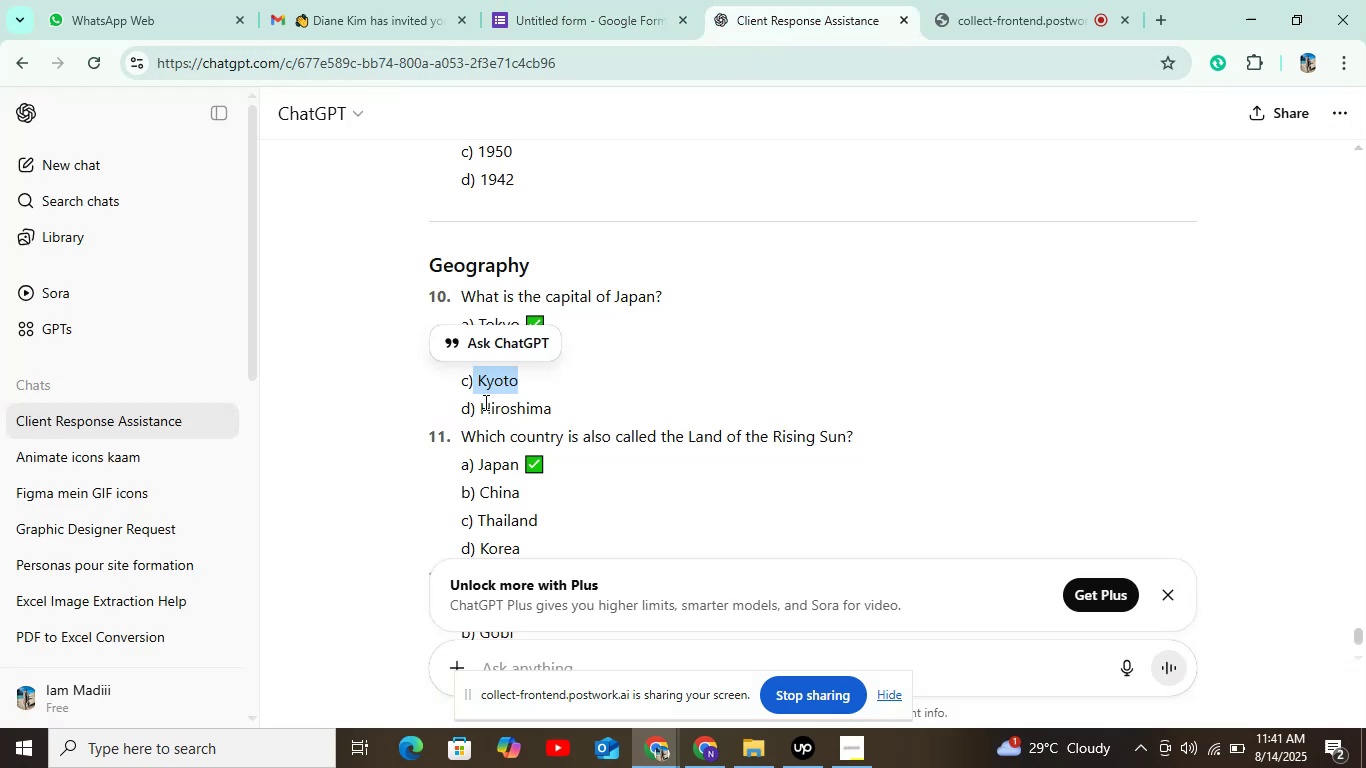 
key(Control+V)
 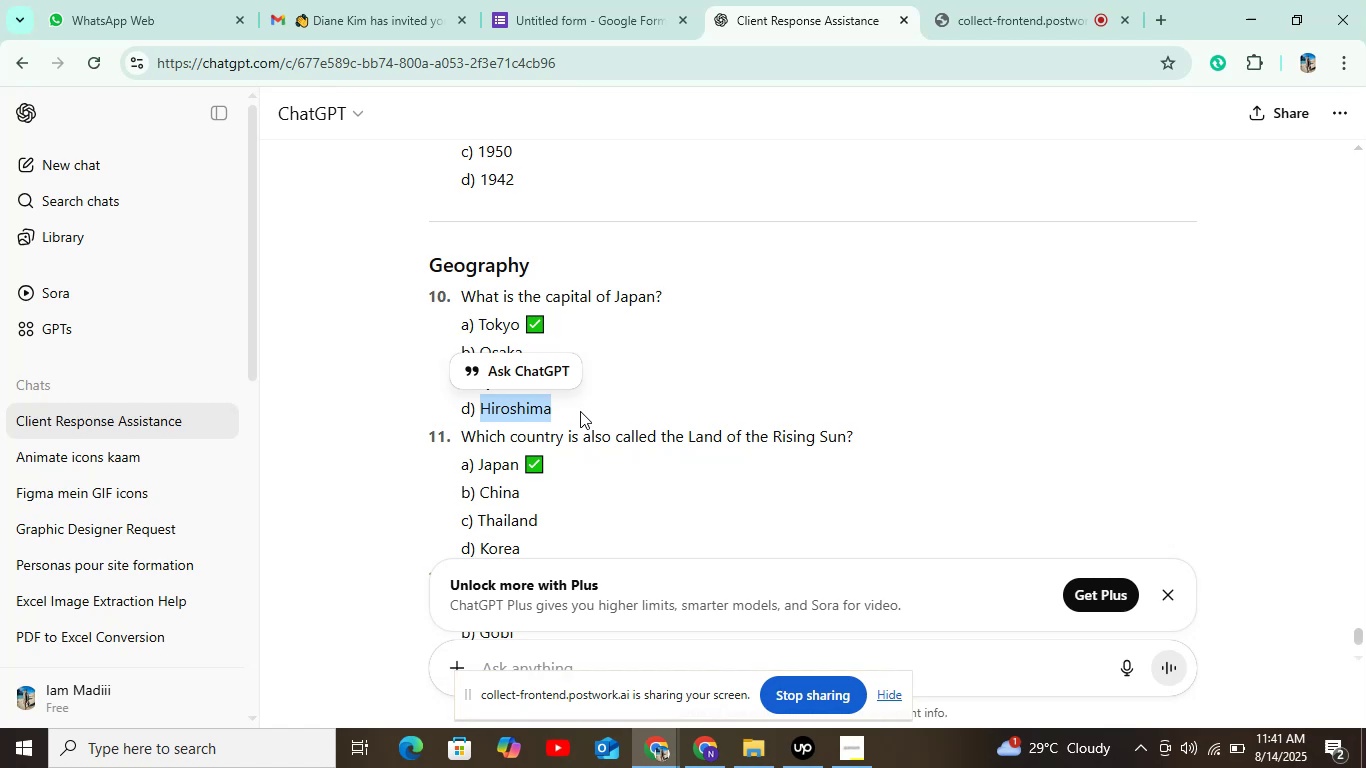 
key(Control+C)
 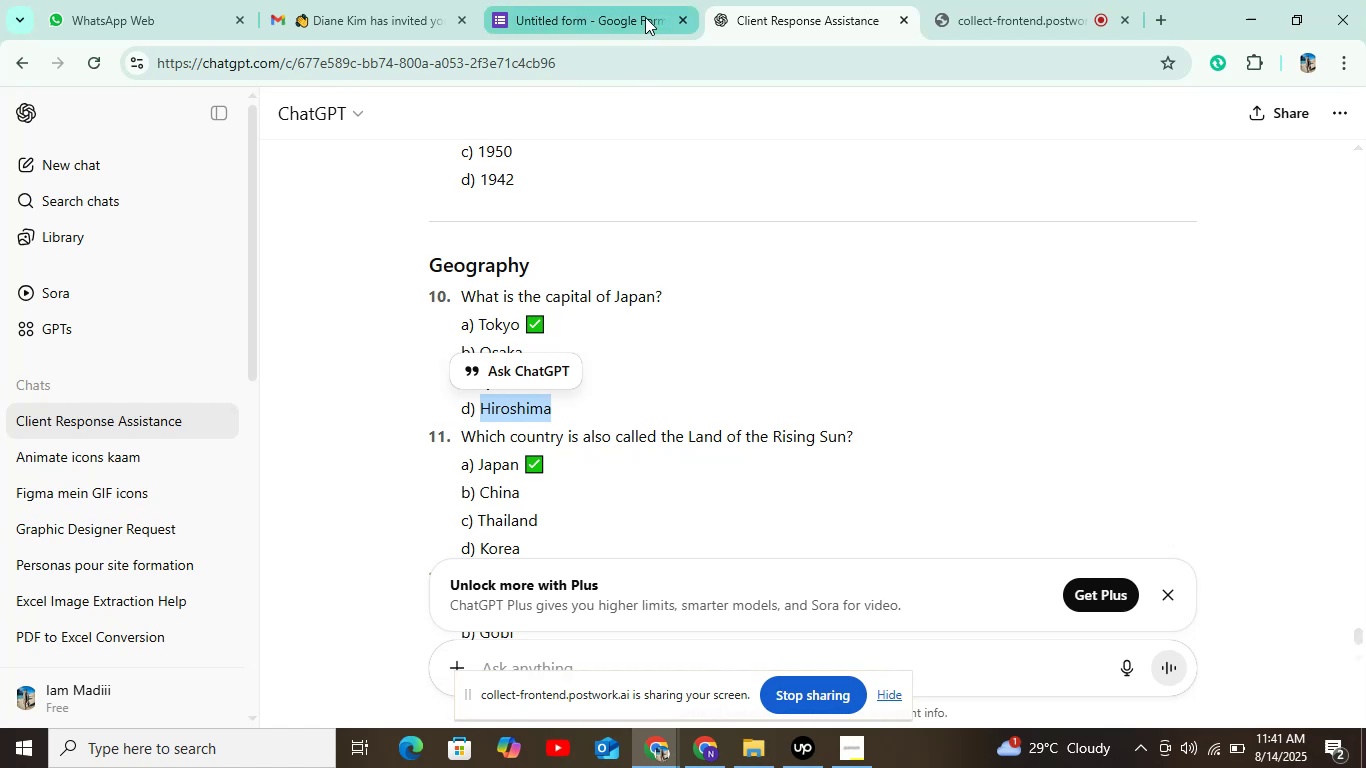 
left_click([625, 17])
 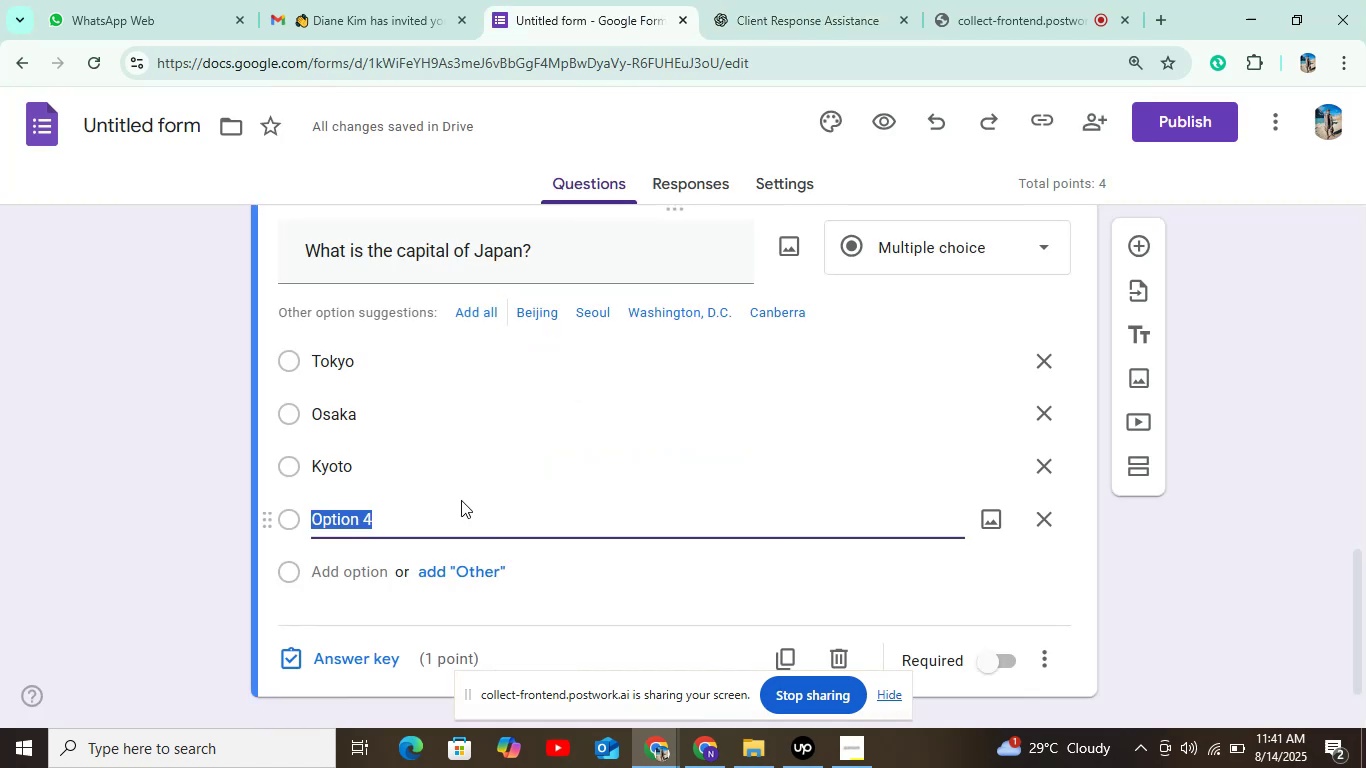 
key(Control+V)
 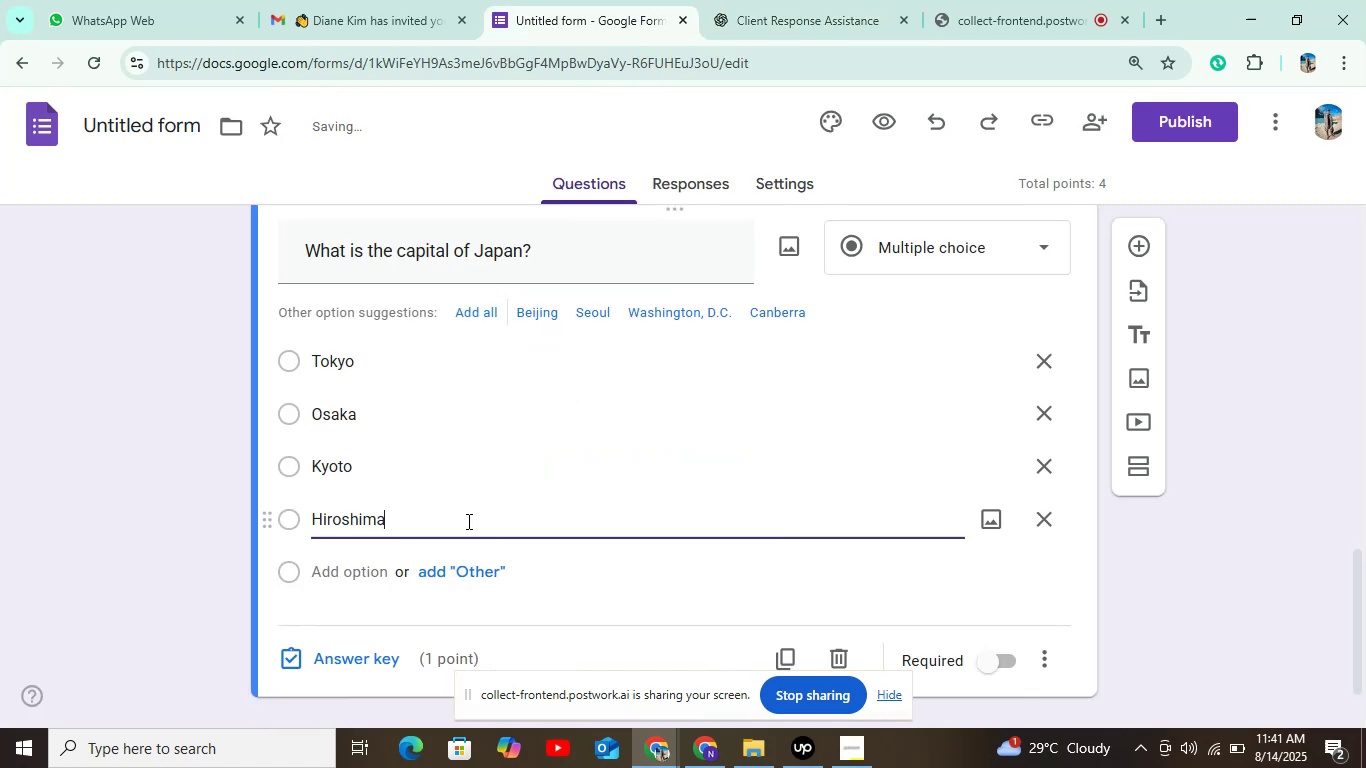 
scroll: coordinate [452, 523], scroll_direction: down, amount: 3.0
 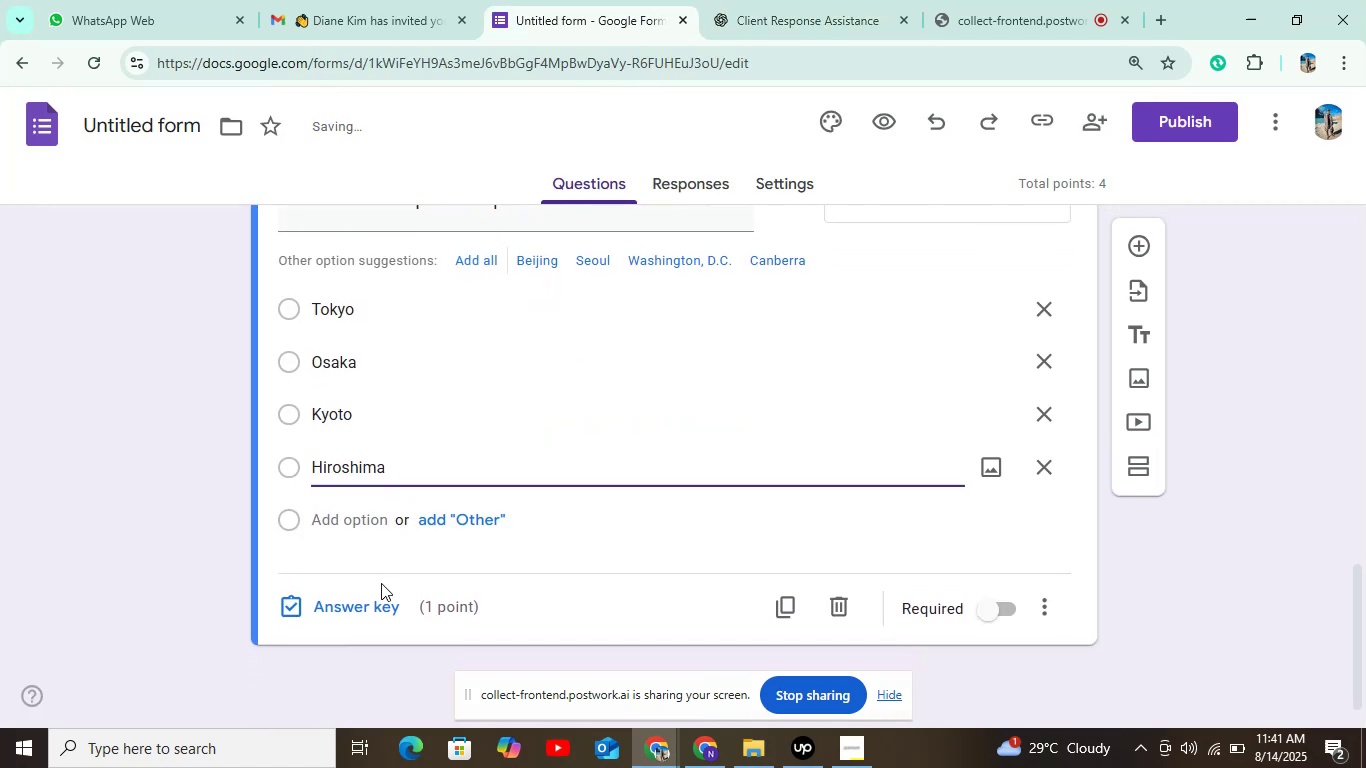 
left_click([379, 587])
 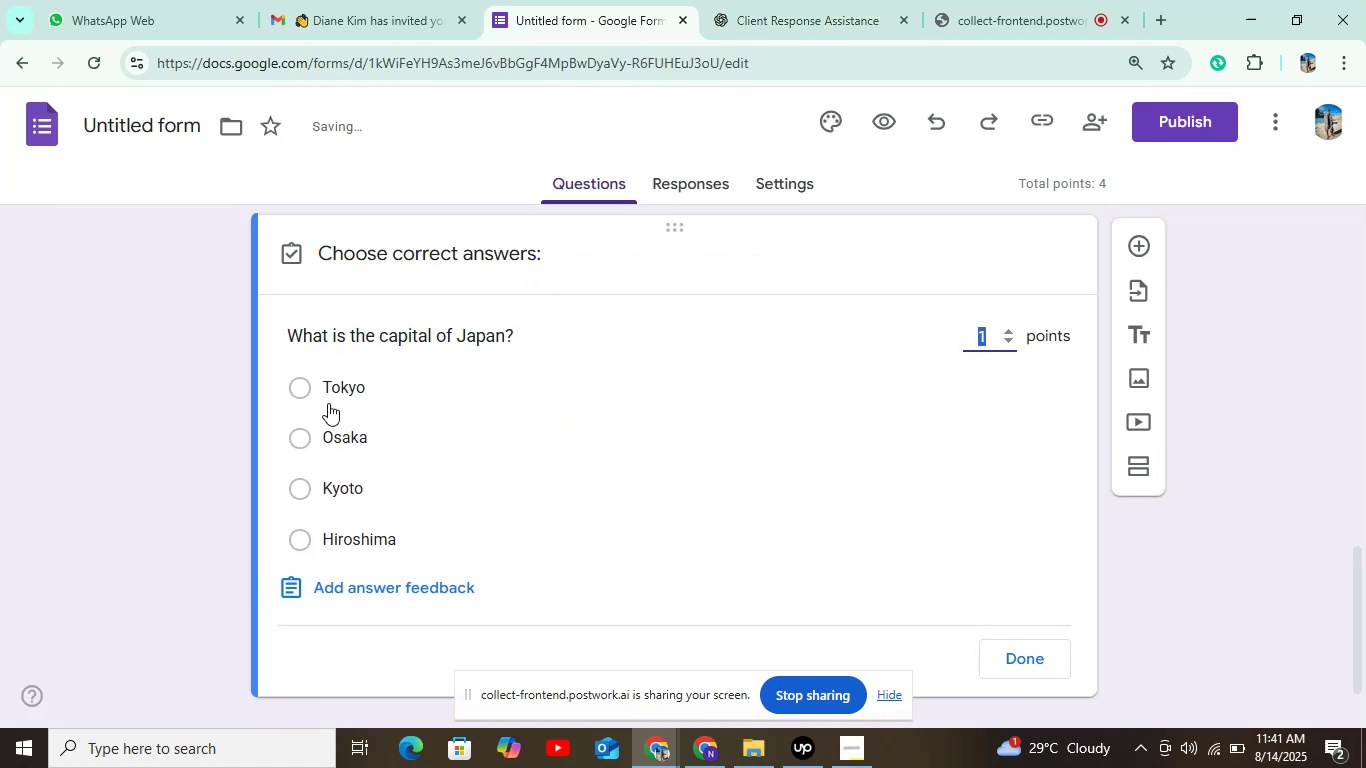 
left_click([300, 389])
 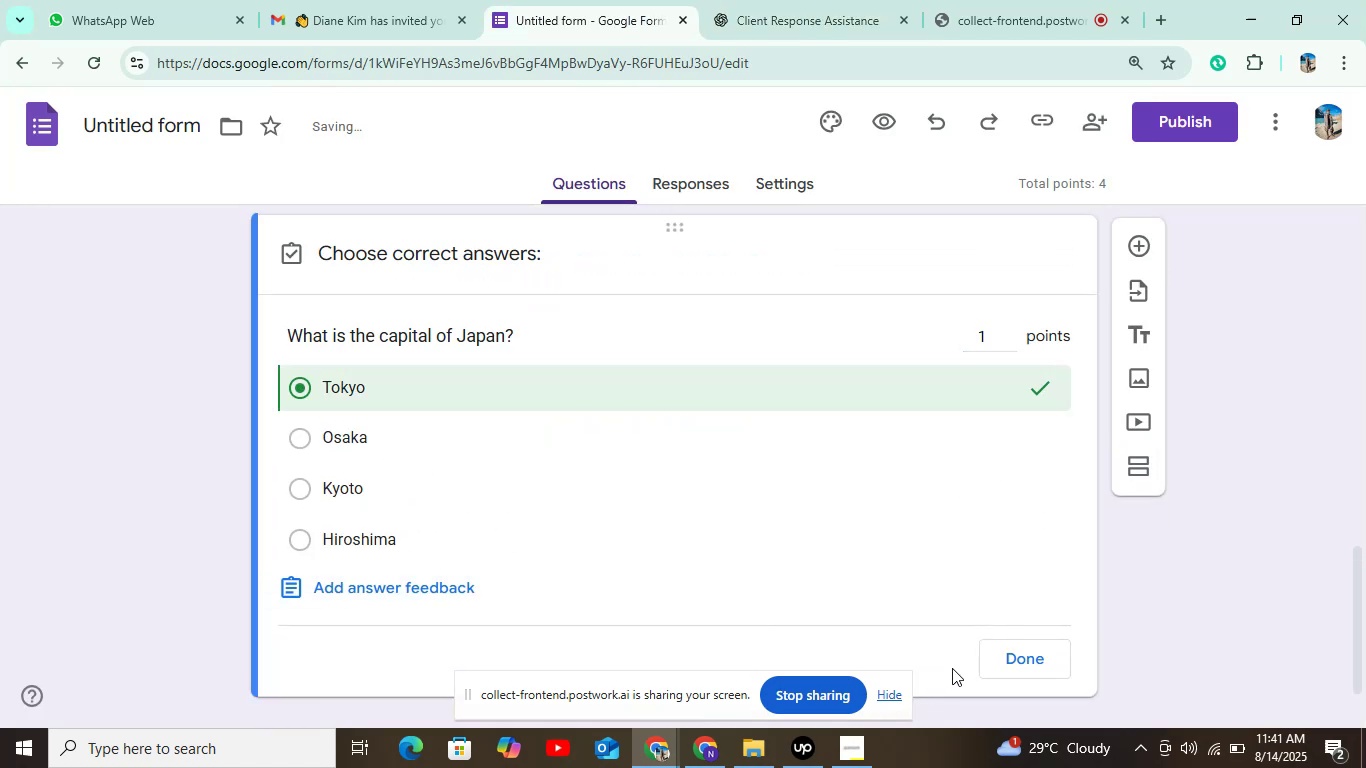 
left_click([1004, 660])
 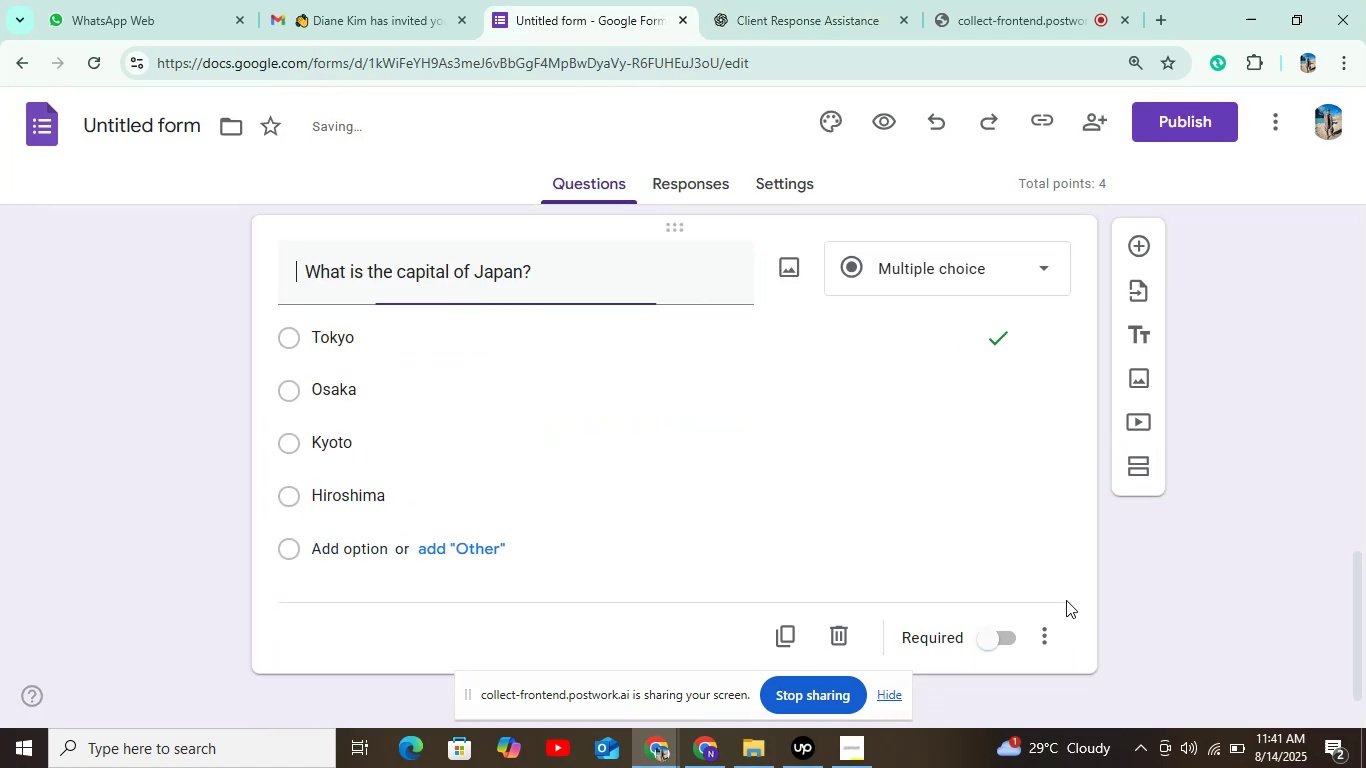 
scroll: coordinate [1032, 550], scroll_direction: down, amount: 3.0
 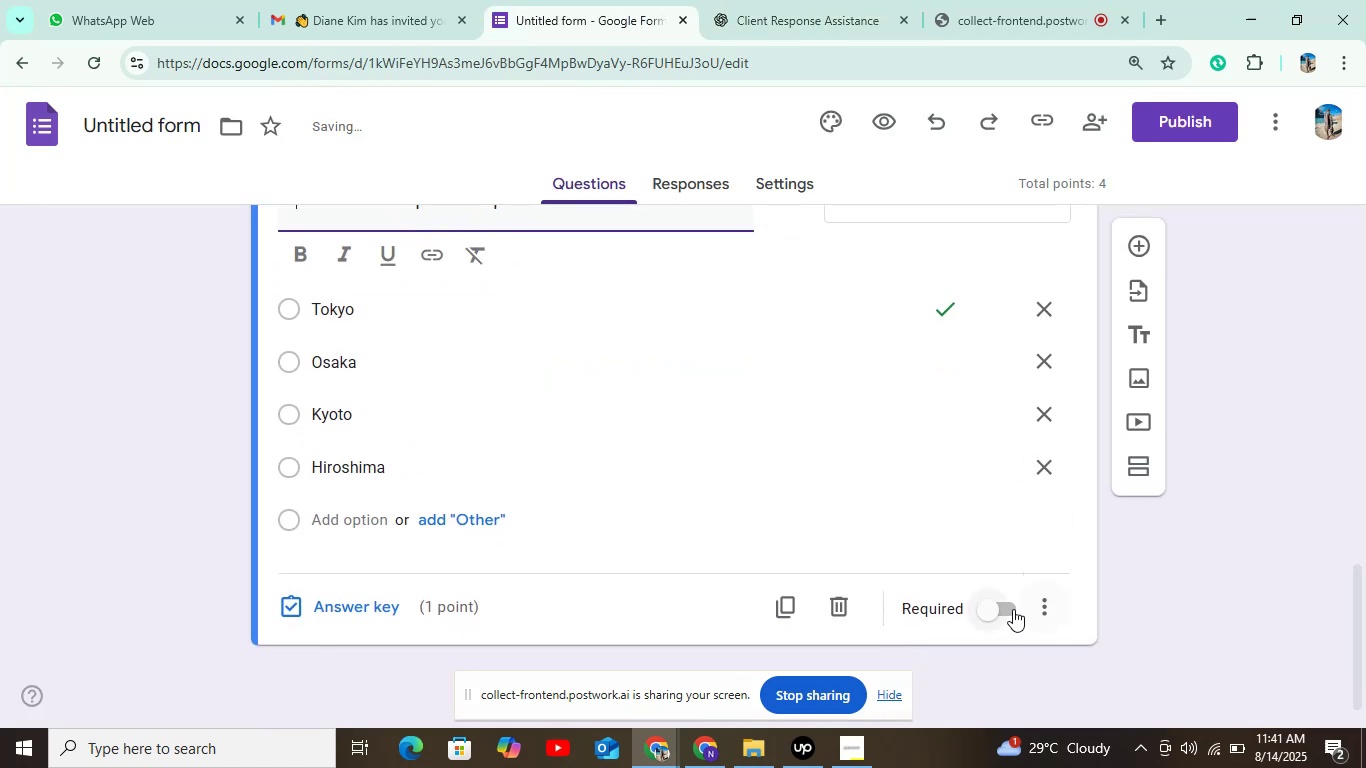 
left_click([1013, 609])
 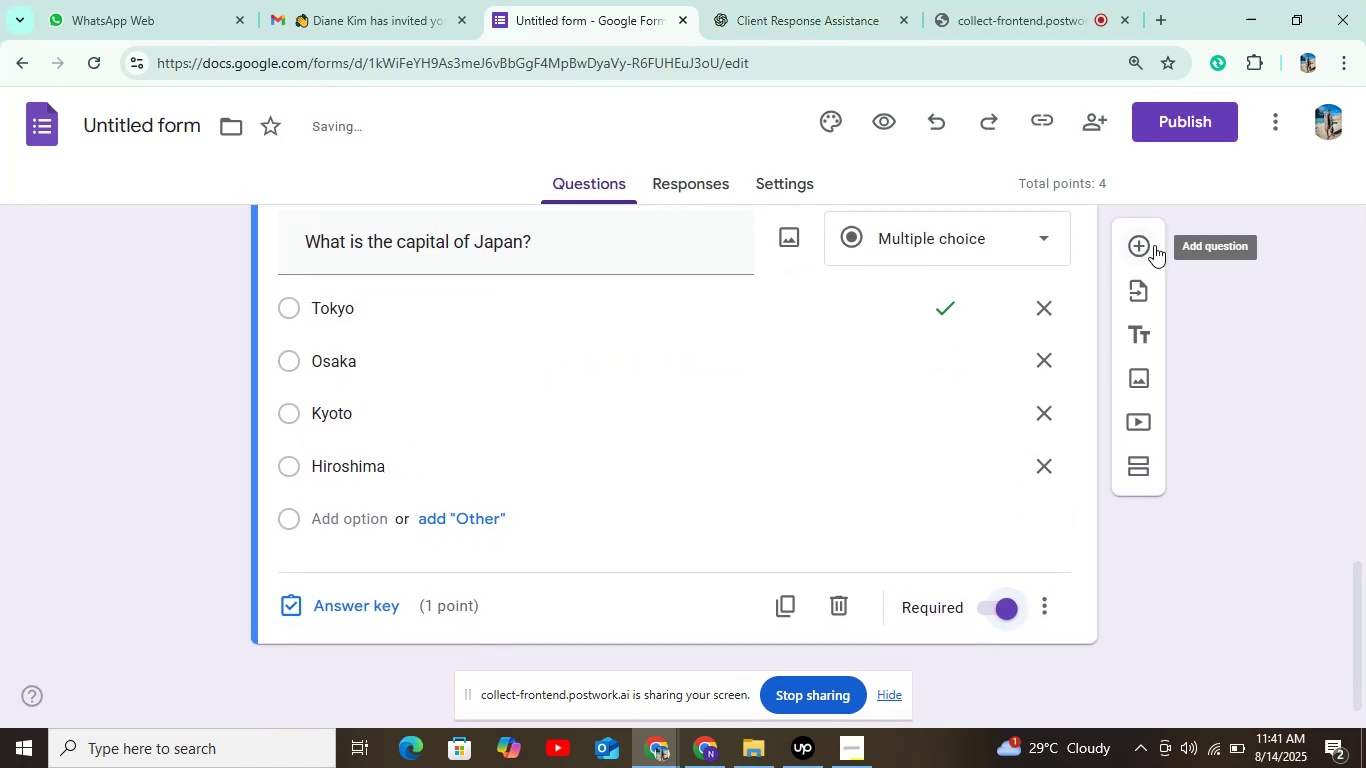 
left_click([1135, 245])
 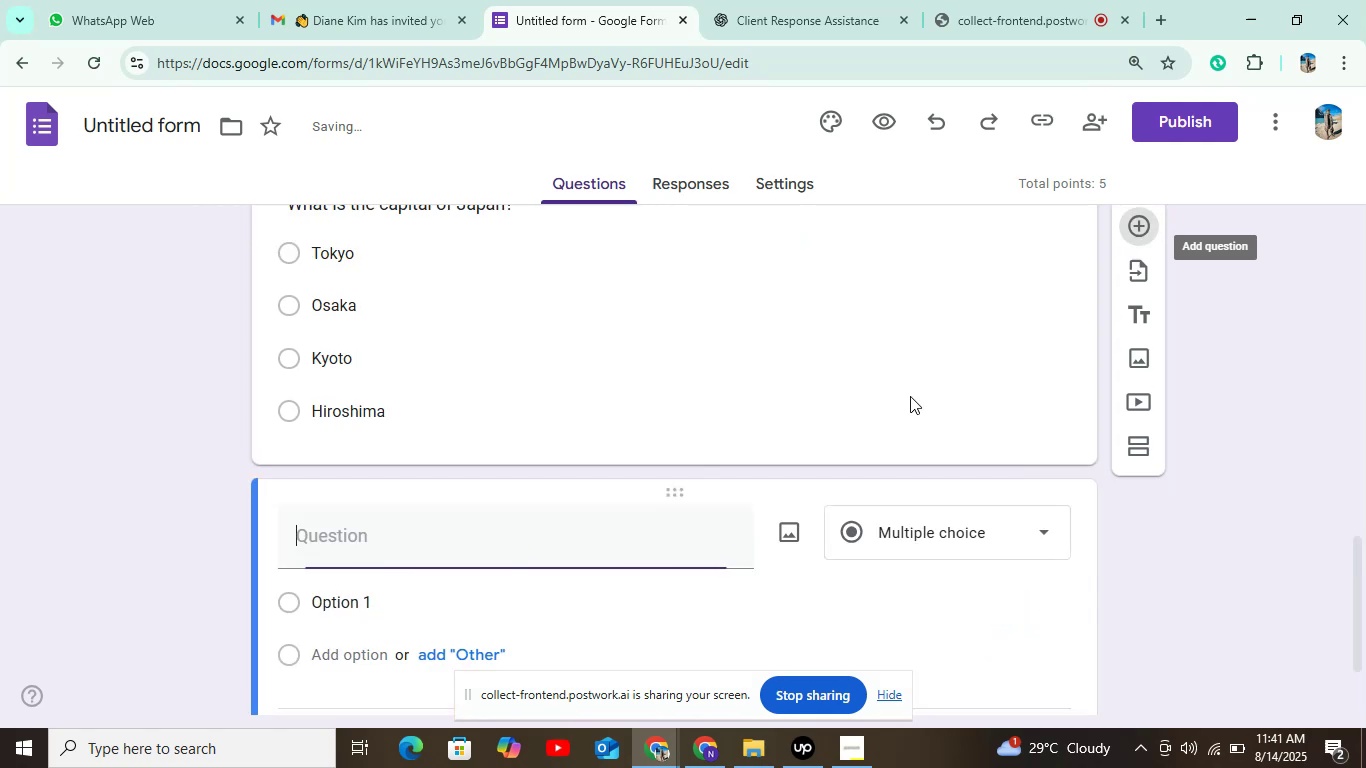 
scroll: coordinate [869, 415], scroll_direction: down, amount: 2.0
 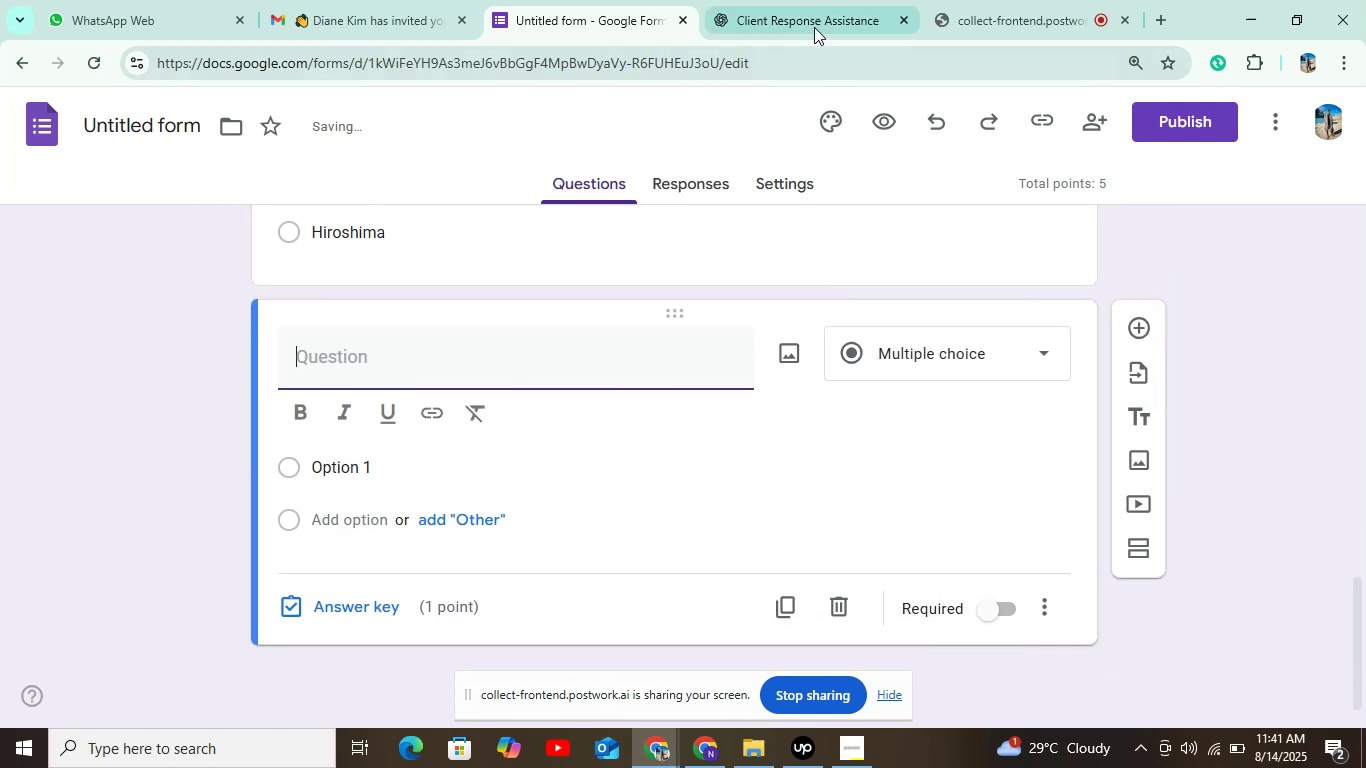 
left_click([811, 12])
 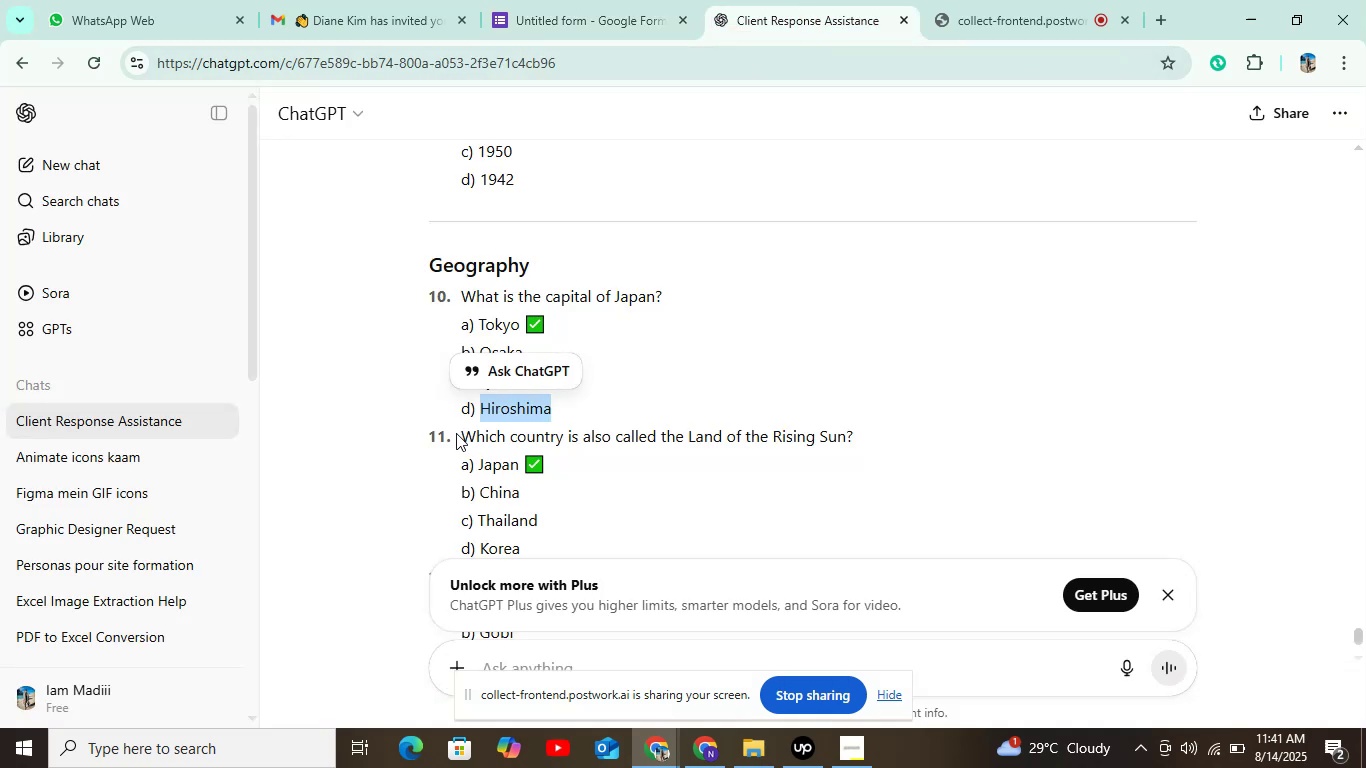 
key(Control+C)
 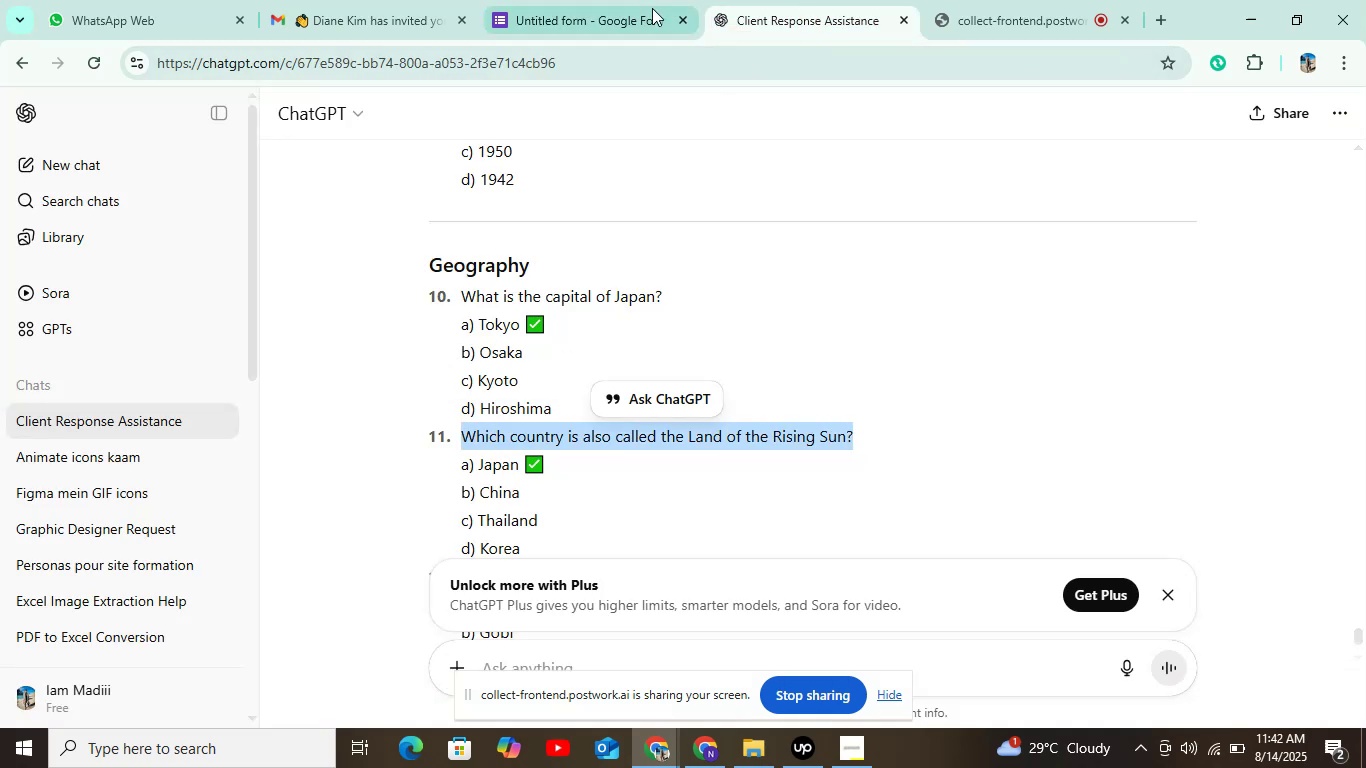 
left_click([634, 8])
 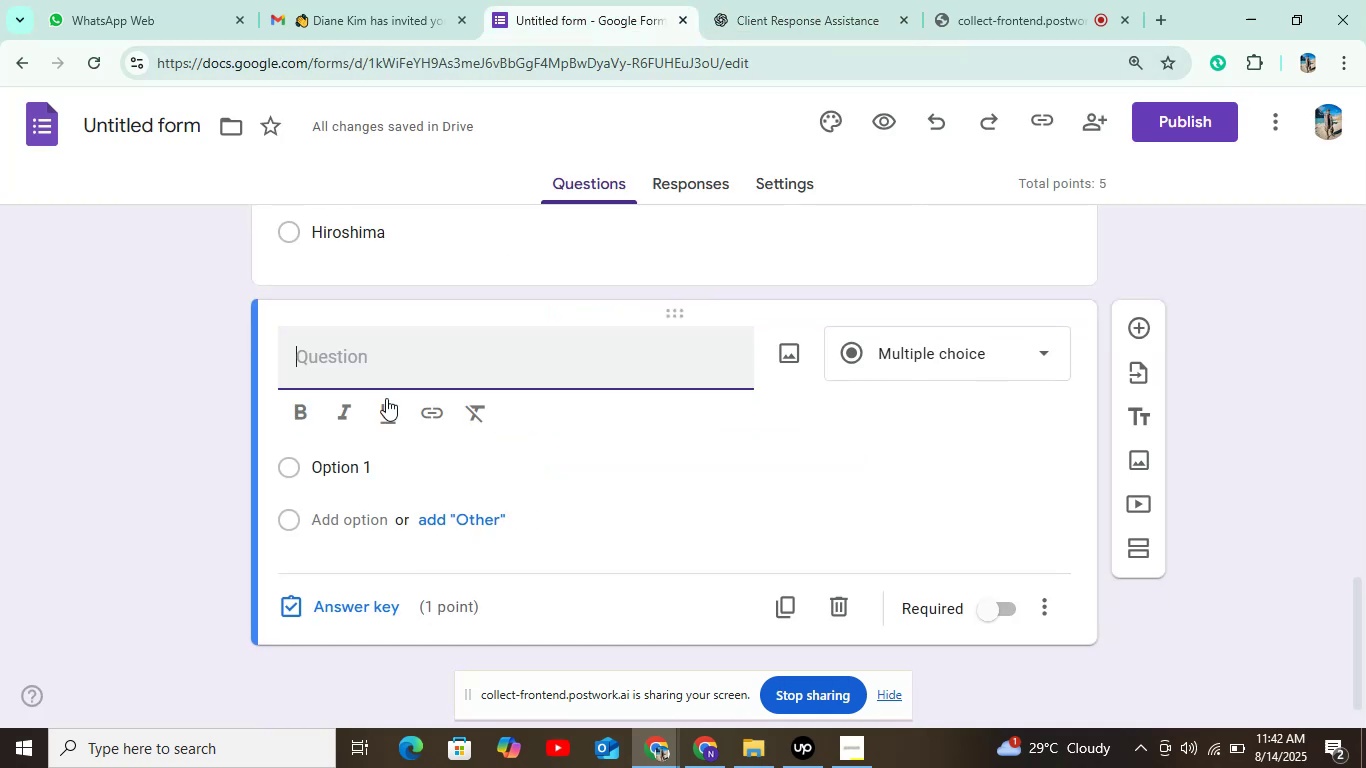 
key(Control+V)
 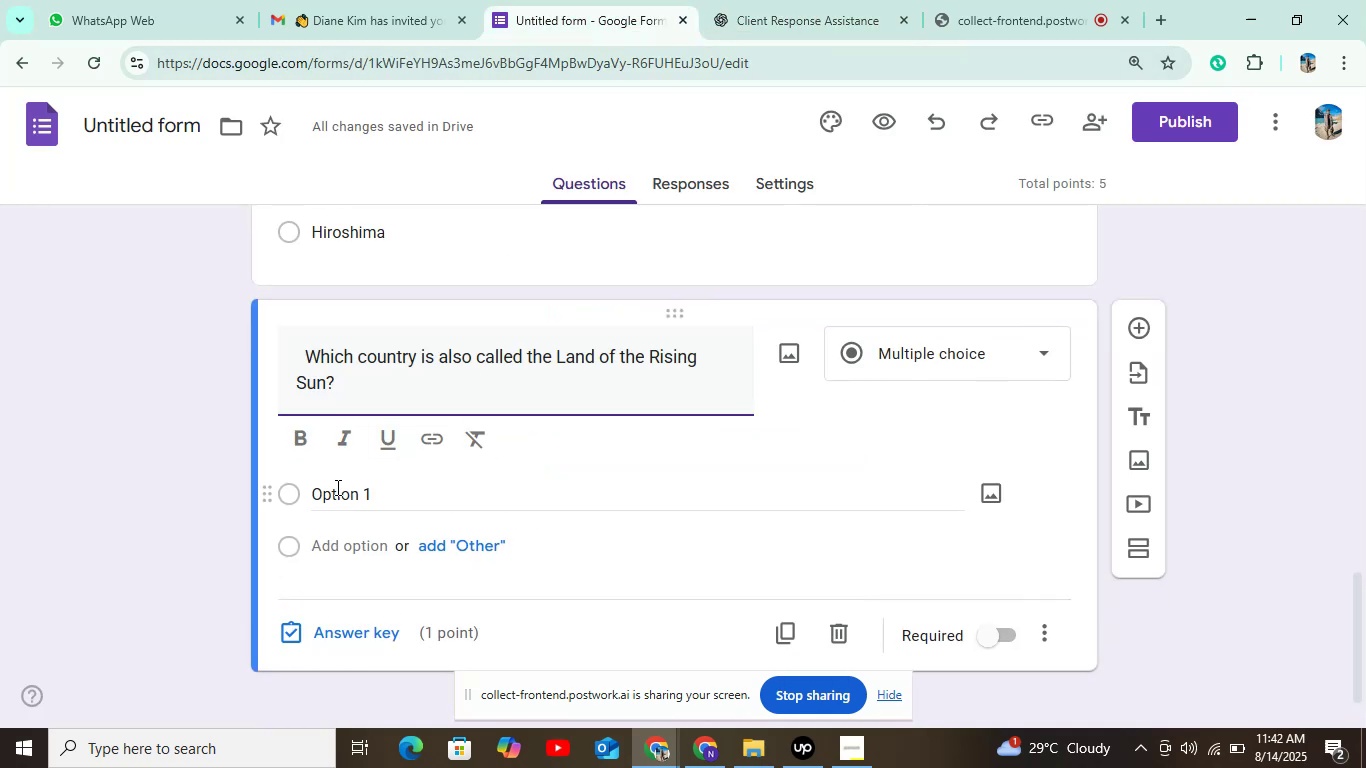 
left_click([336, 487])
 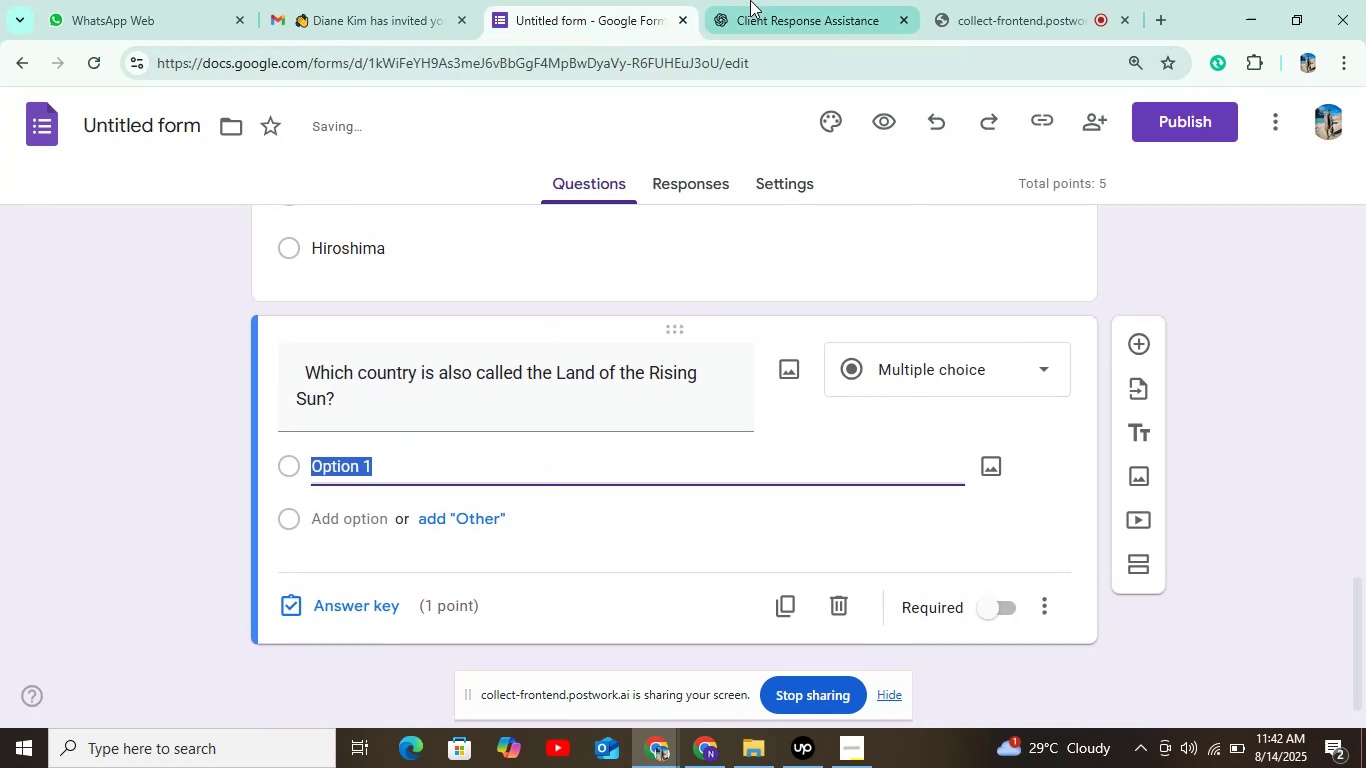 
left_click([751, 0])
 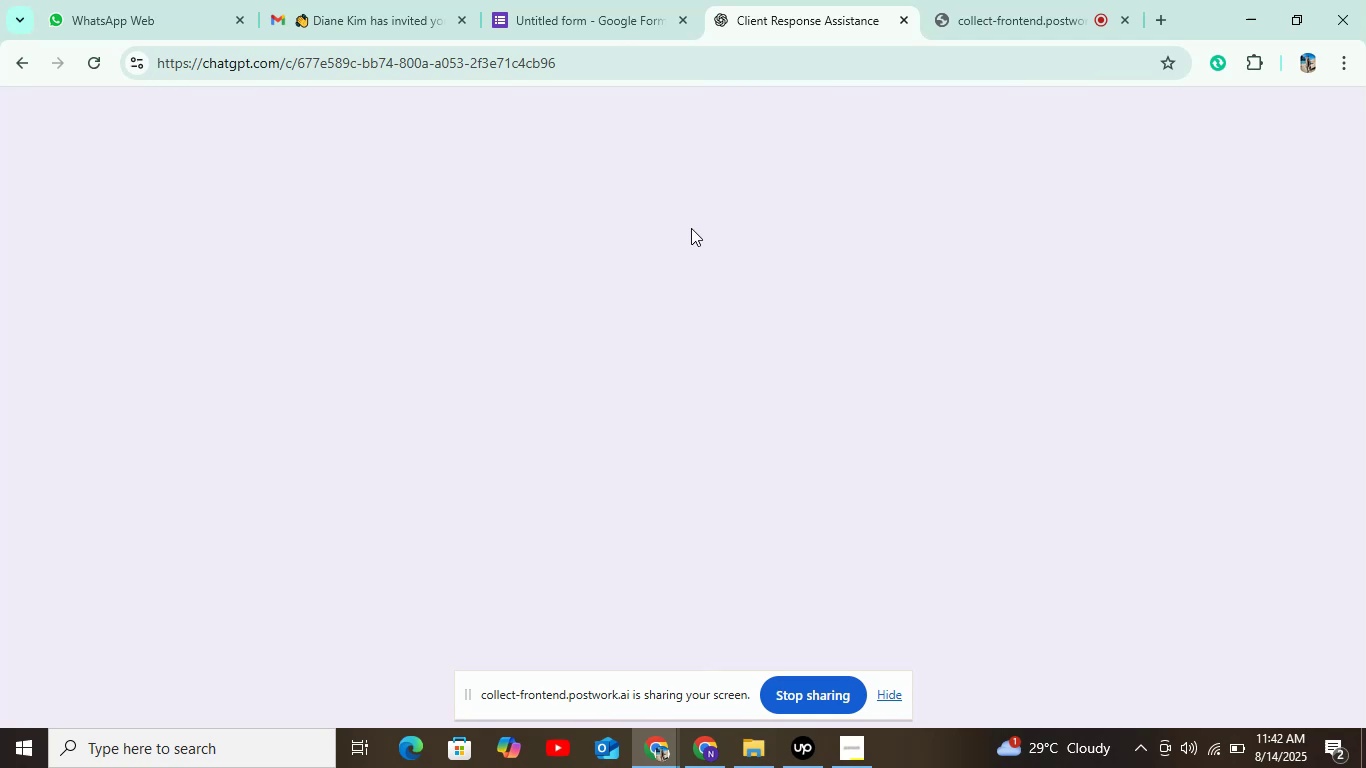 
scroll: coordinate [719, 274], scroll_direction: down, amount: 2.0
 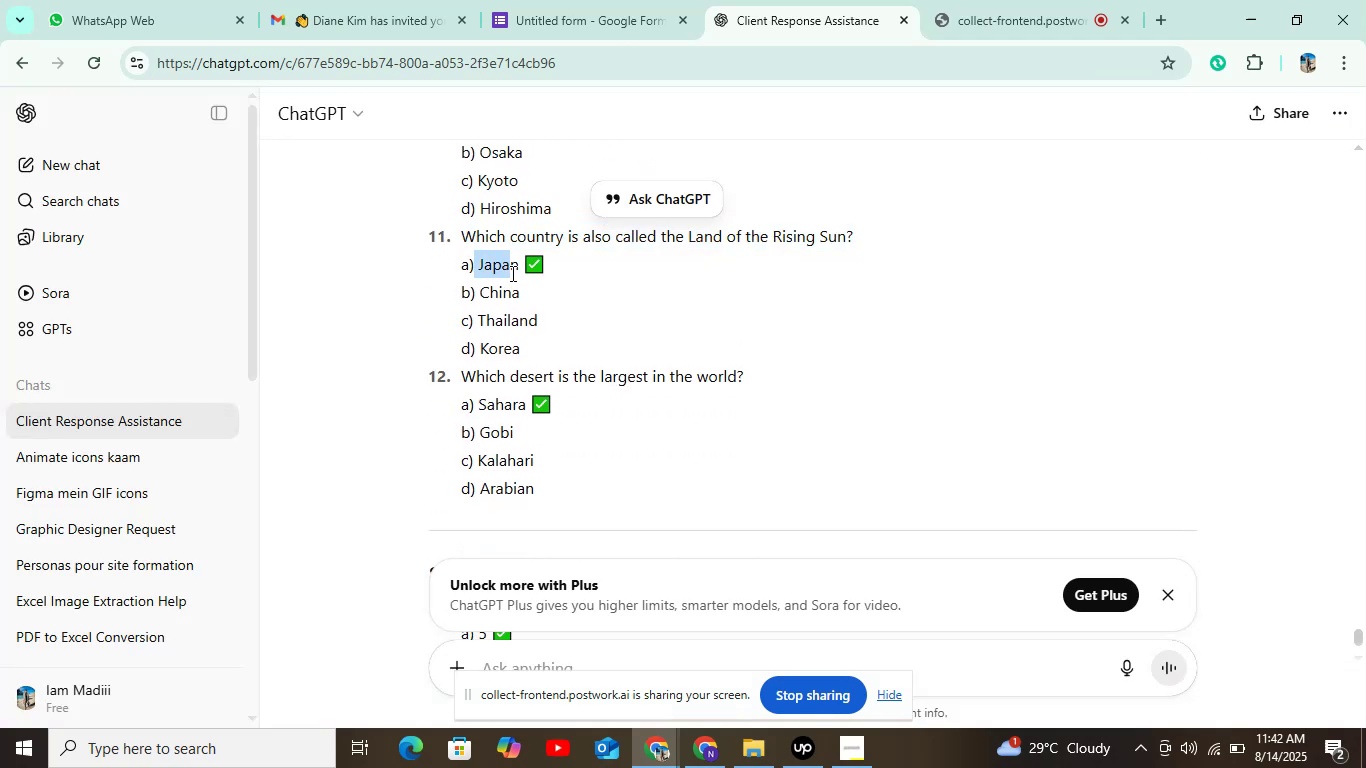 
key(Control+C)
 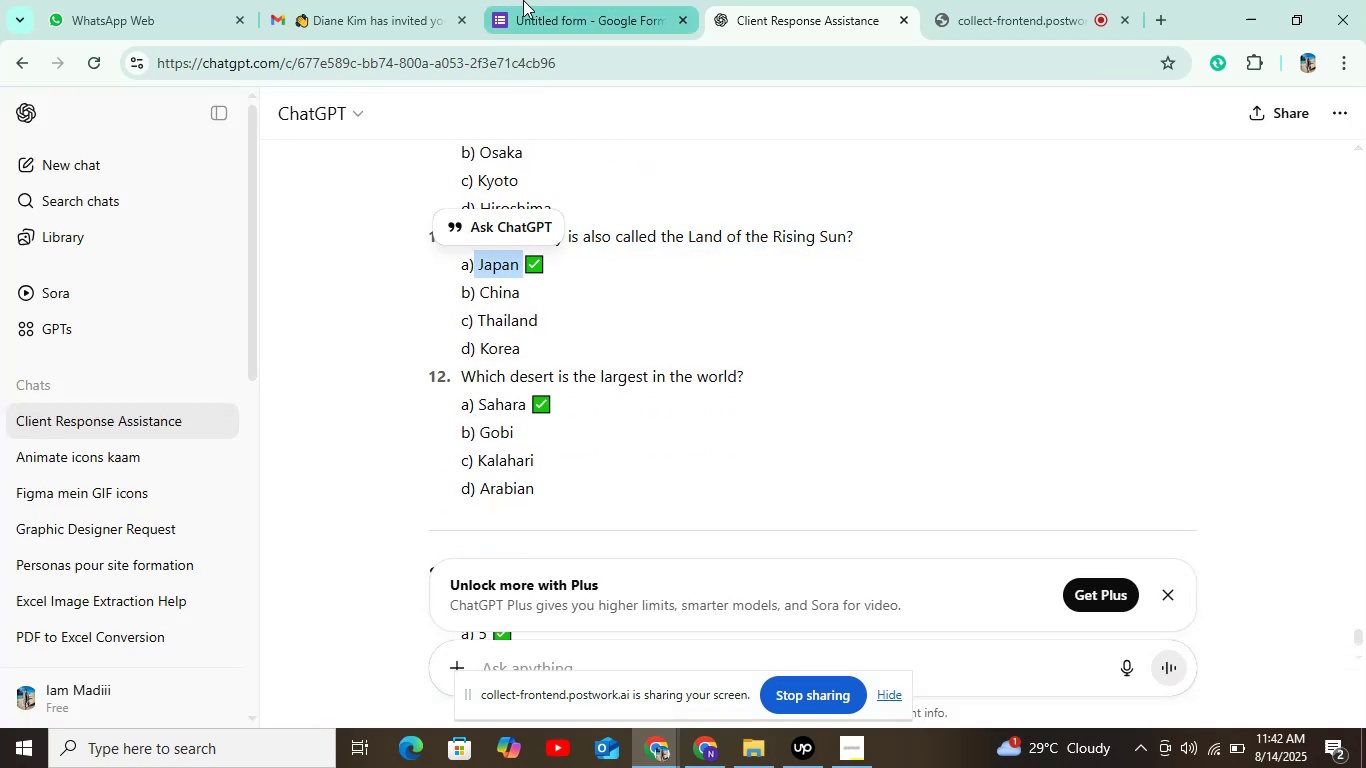 
left_click([532, 24])
 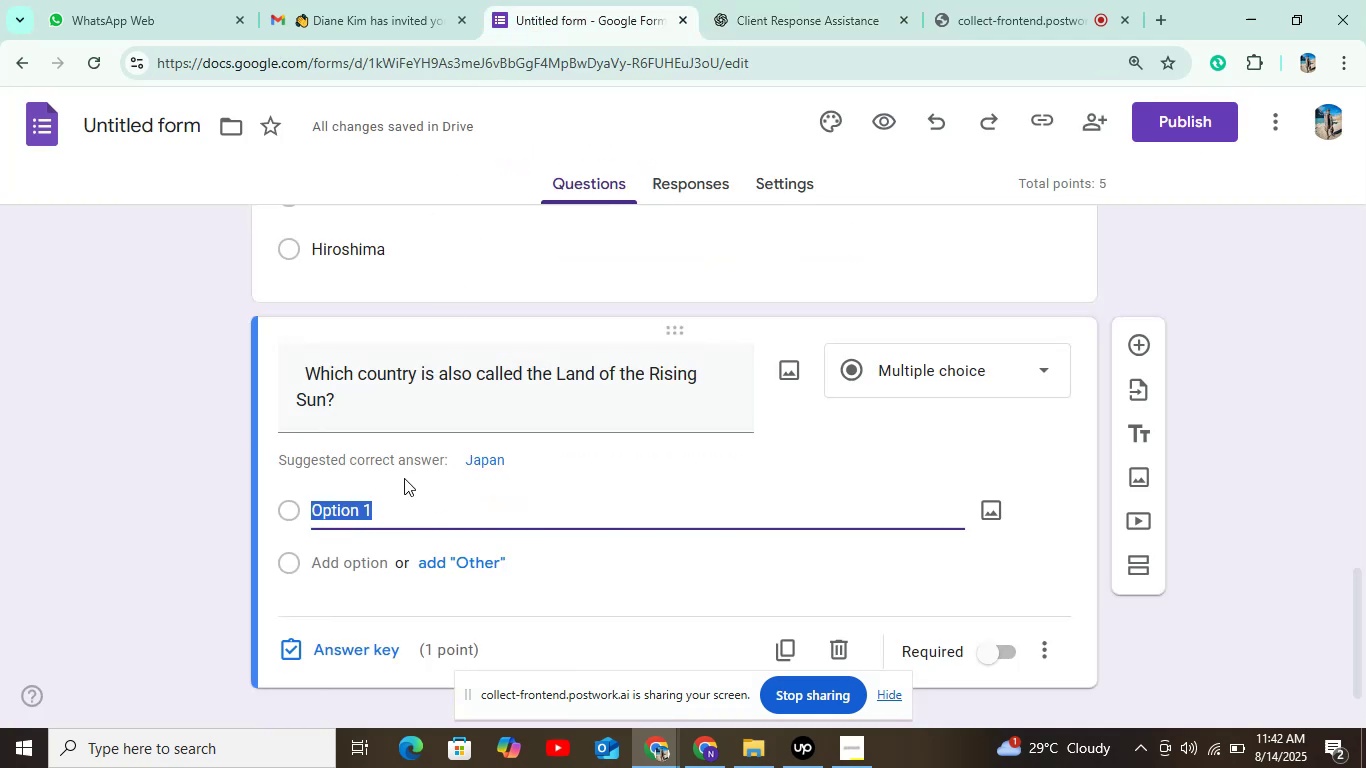 
key(Control+V)
 